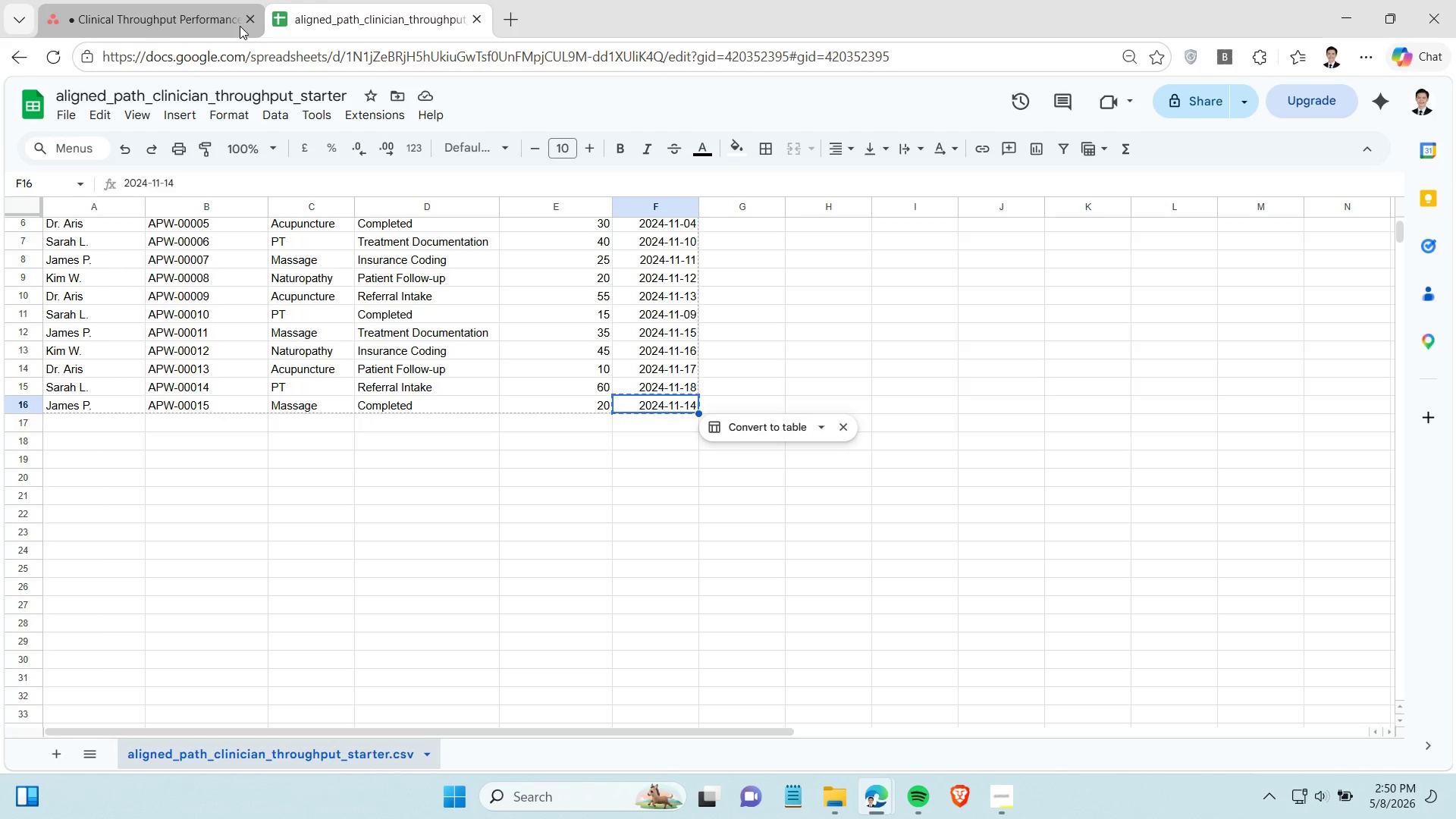 
left_click([240, 26])
 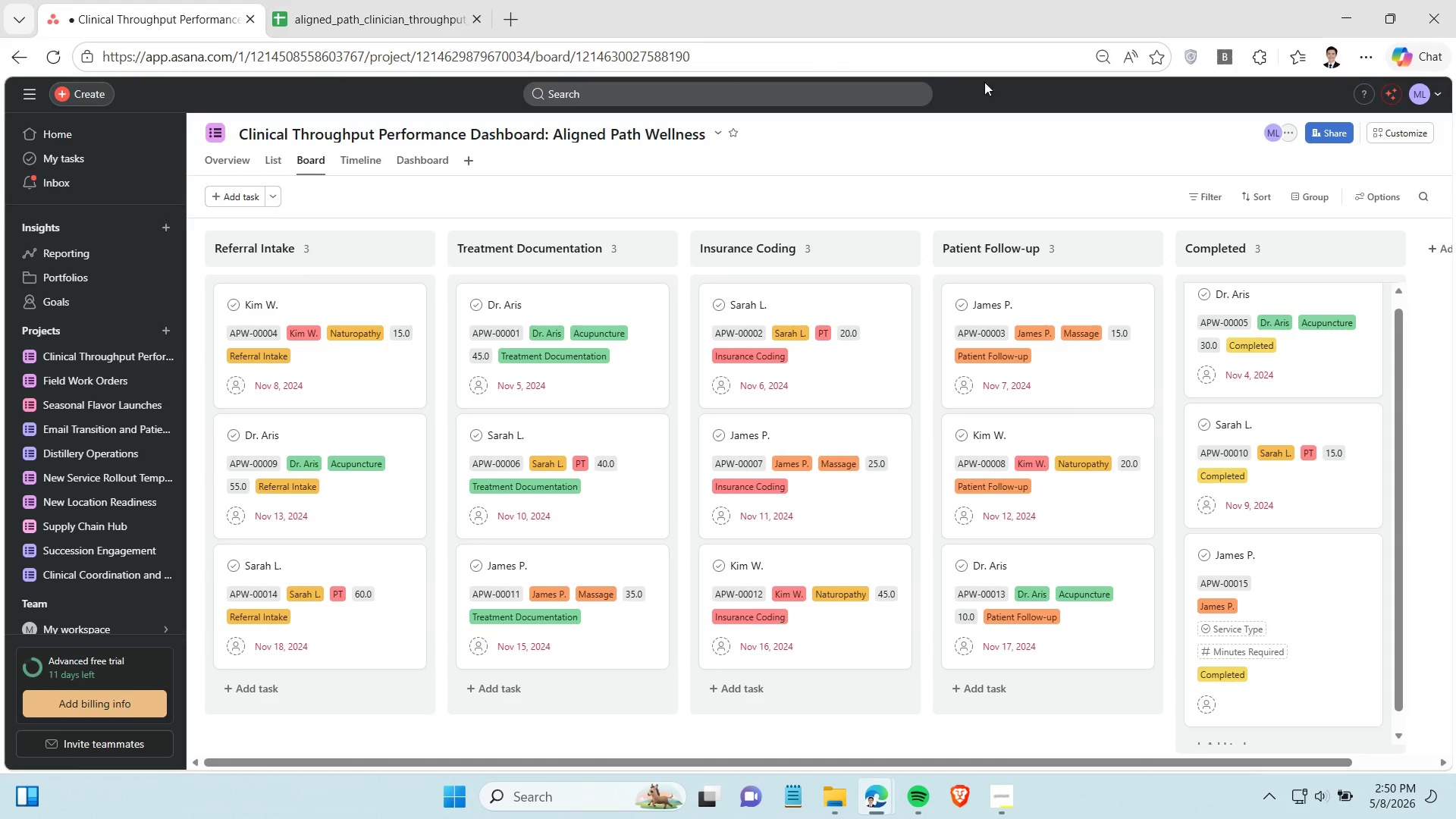 
wait(5.5)
 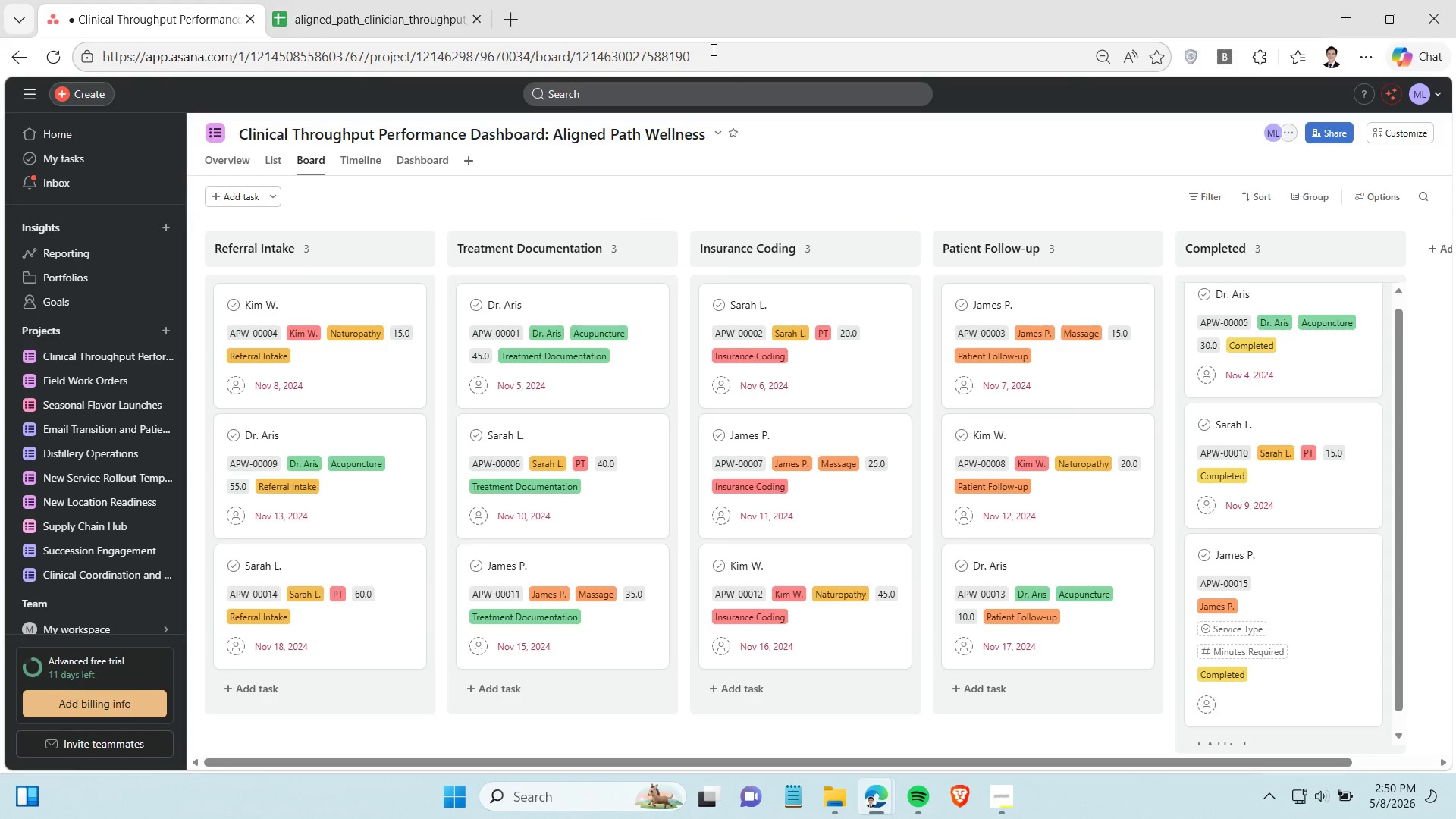 
left_click([1230, 632])
 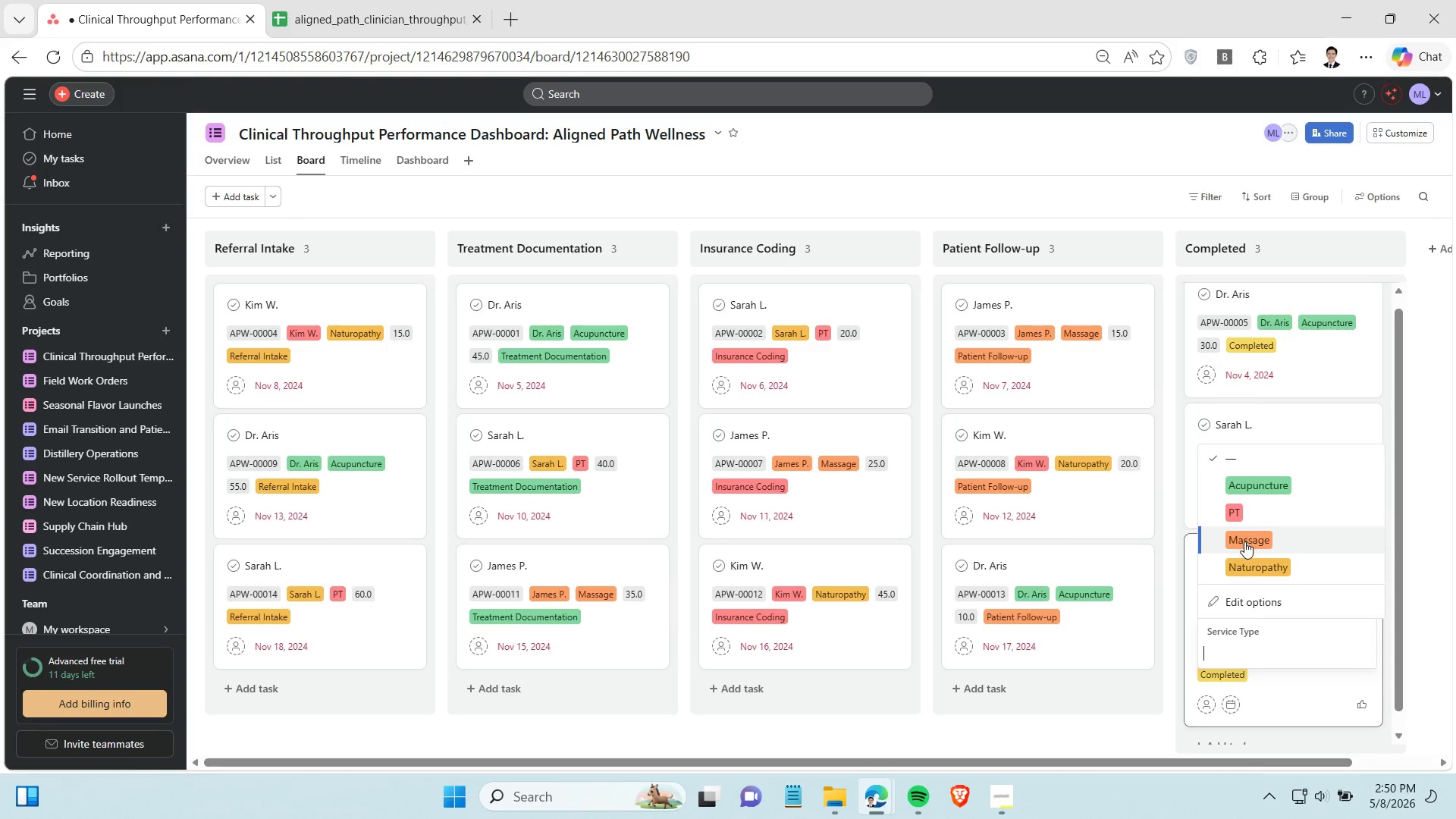 
left_click([1244, 541])
 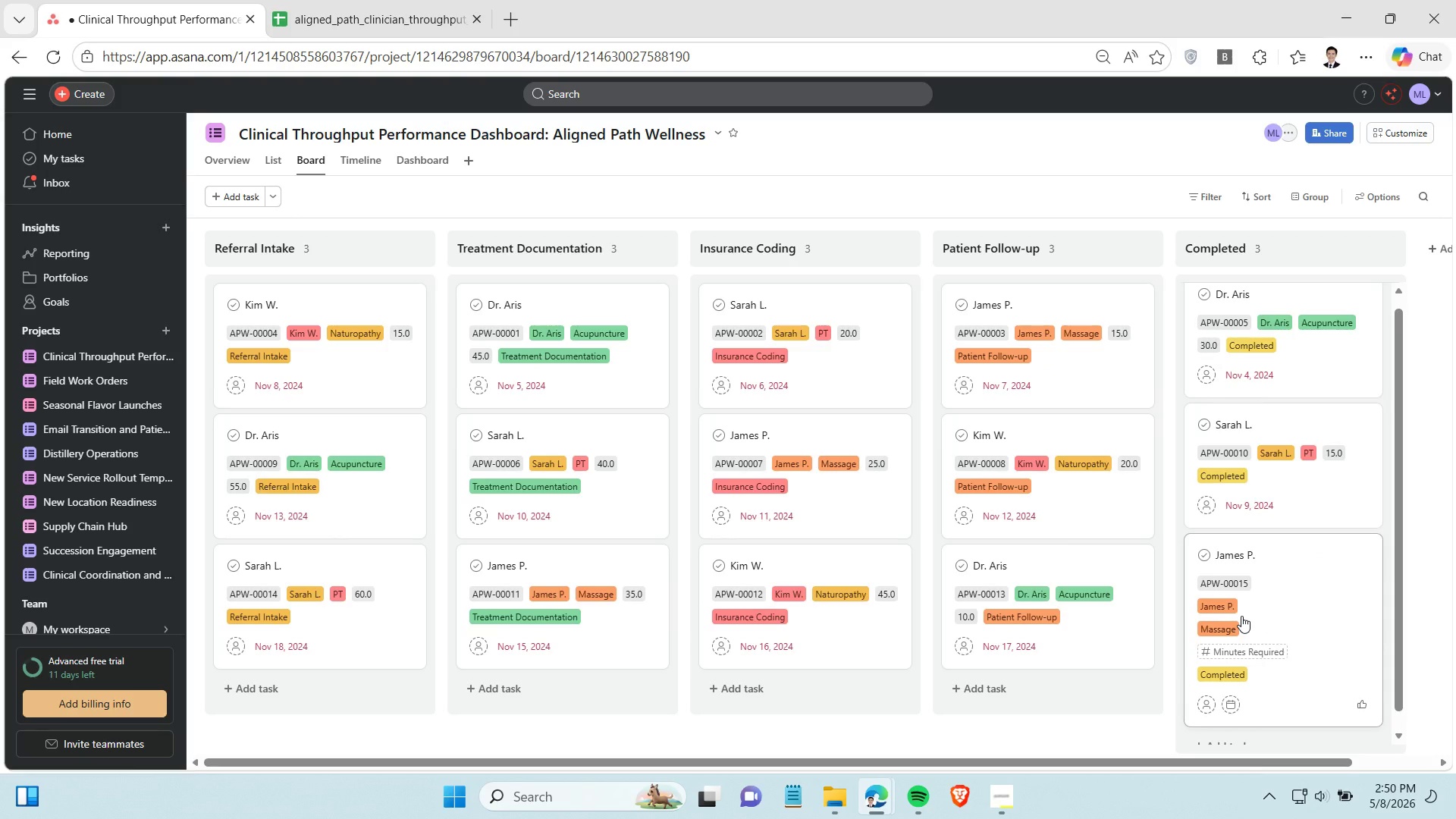 
wait(7.19)
 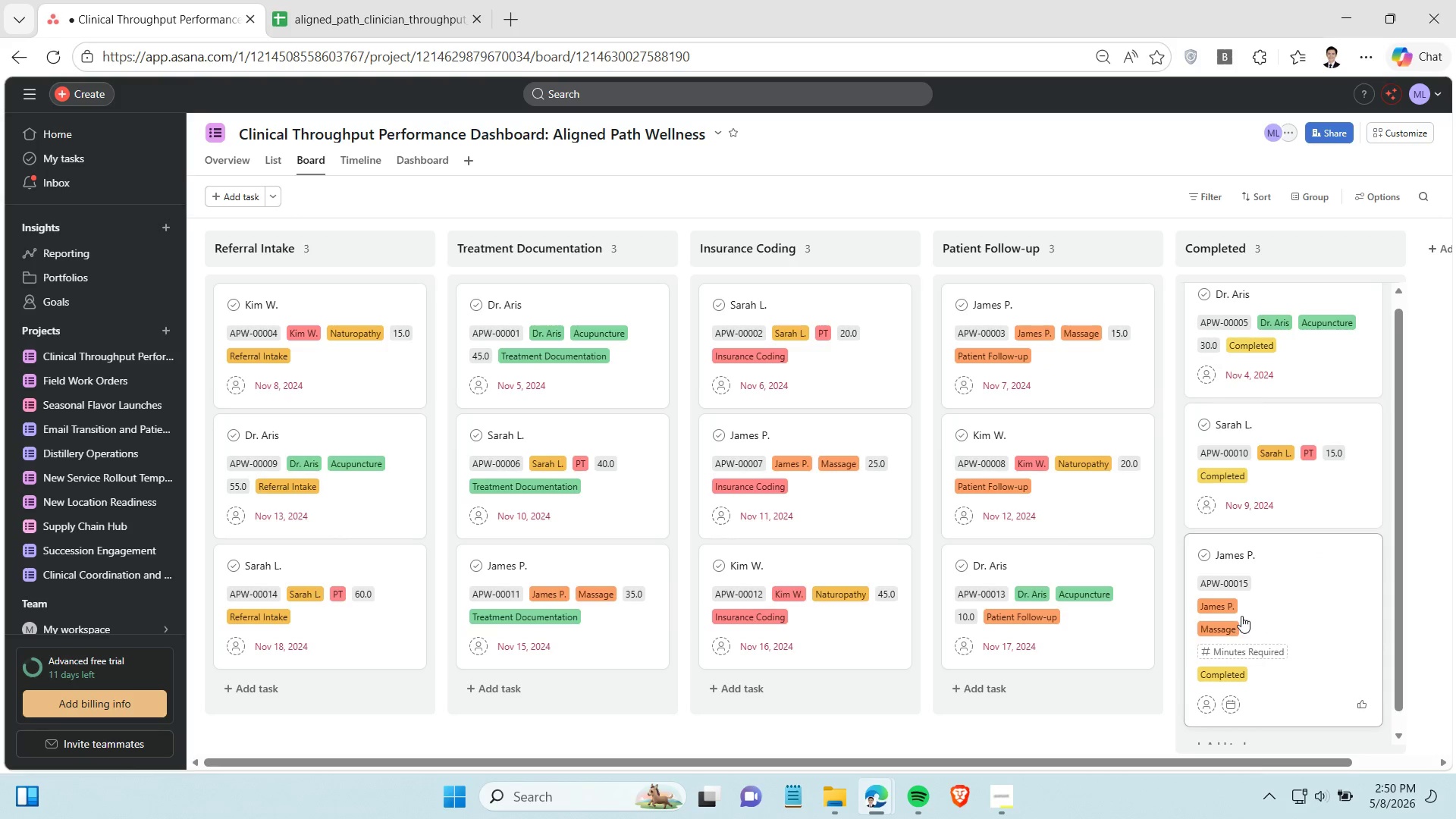 
left_click([1244, 651])
 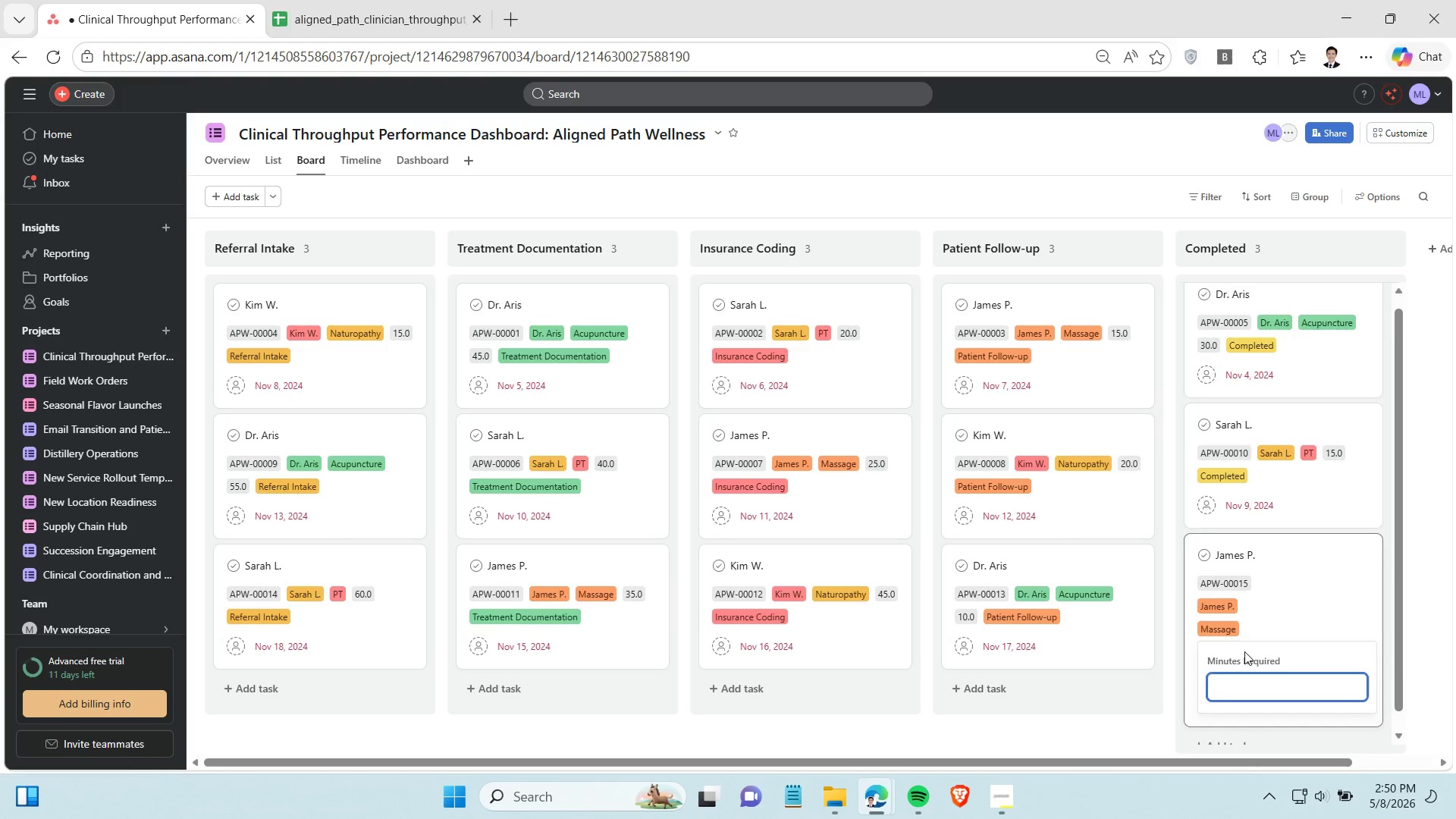 
type(20)
 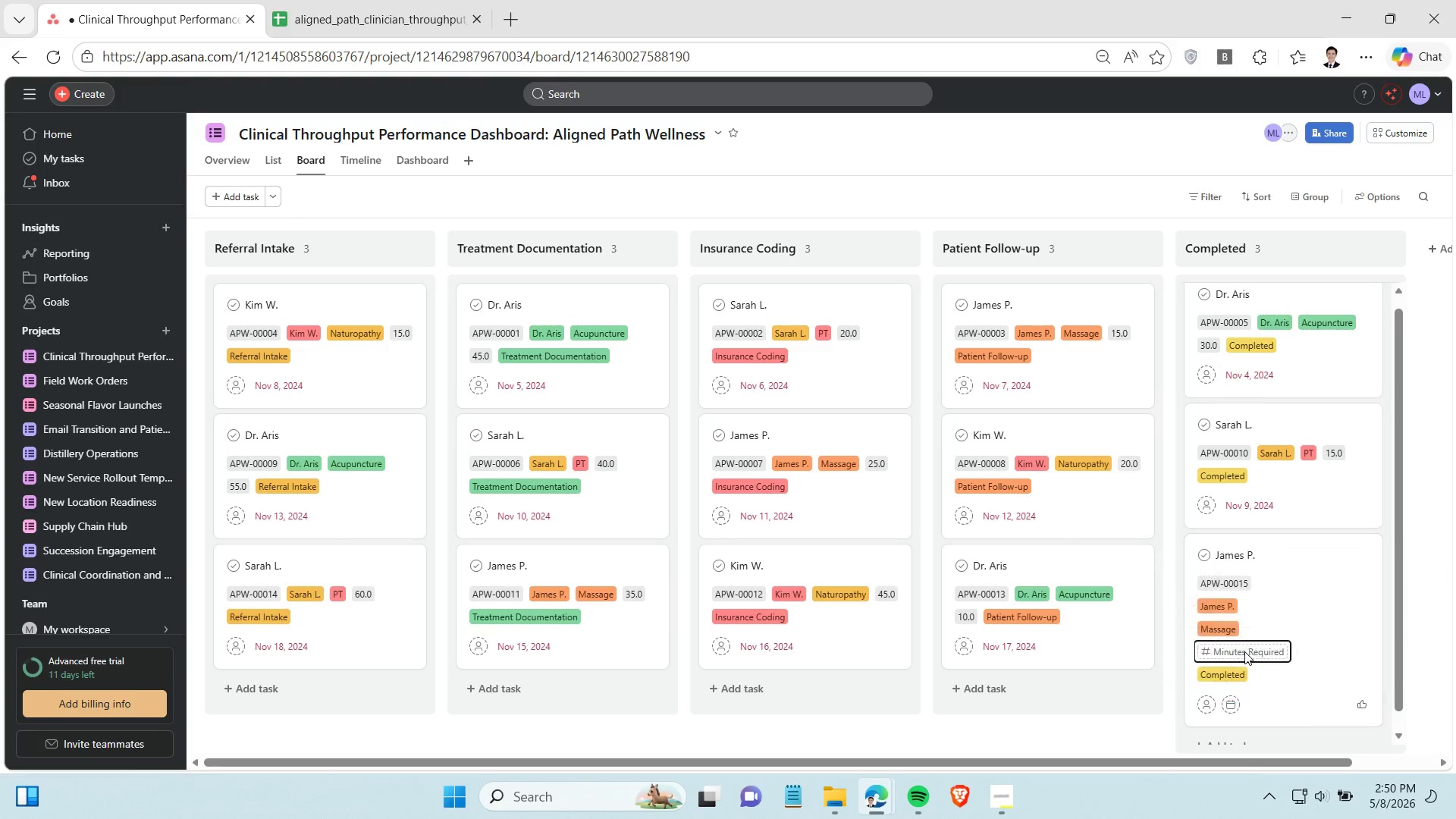 
key(Enter)
 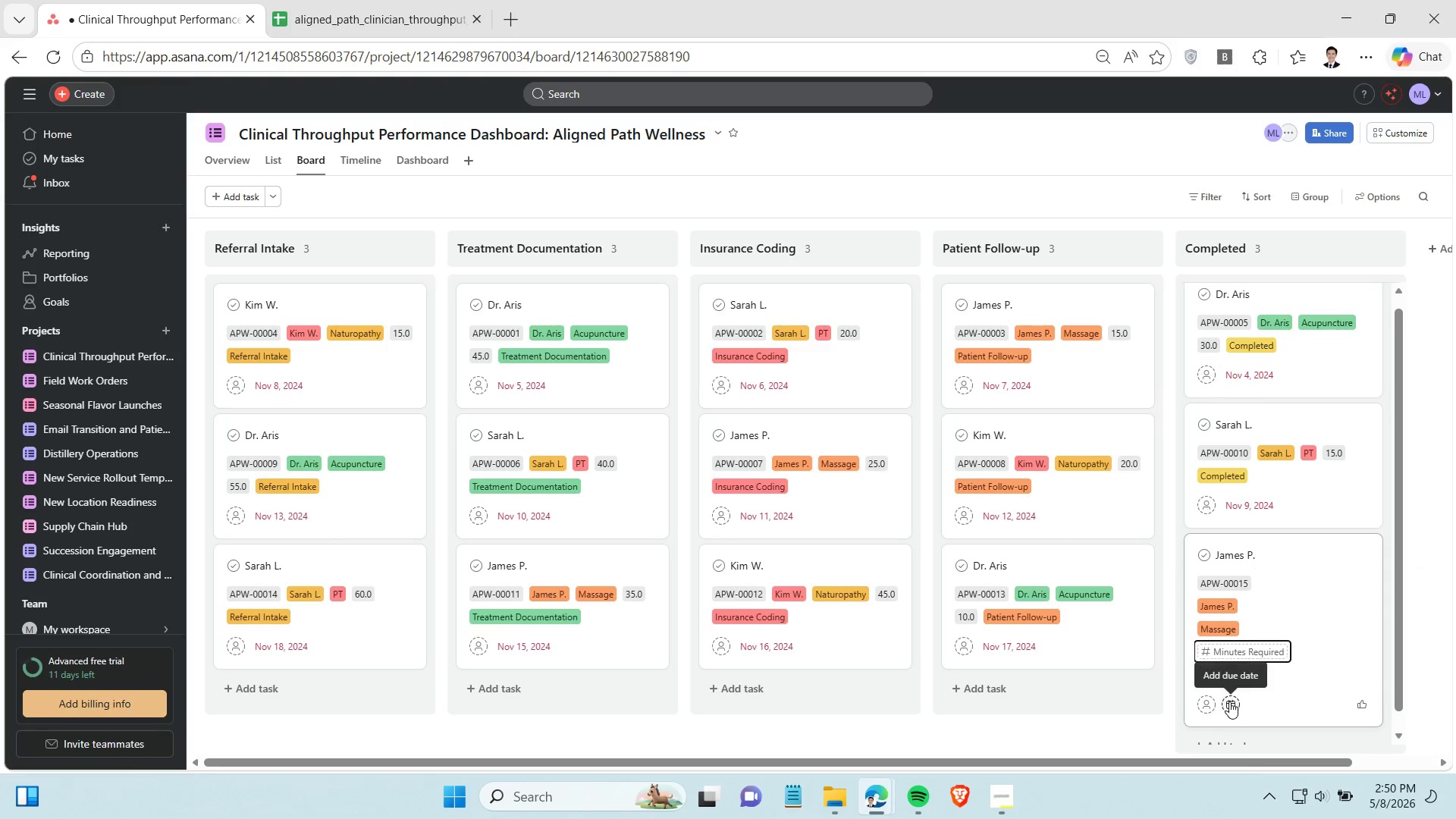 
left_click([1229, 701])
 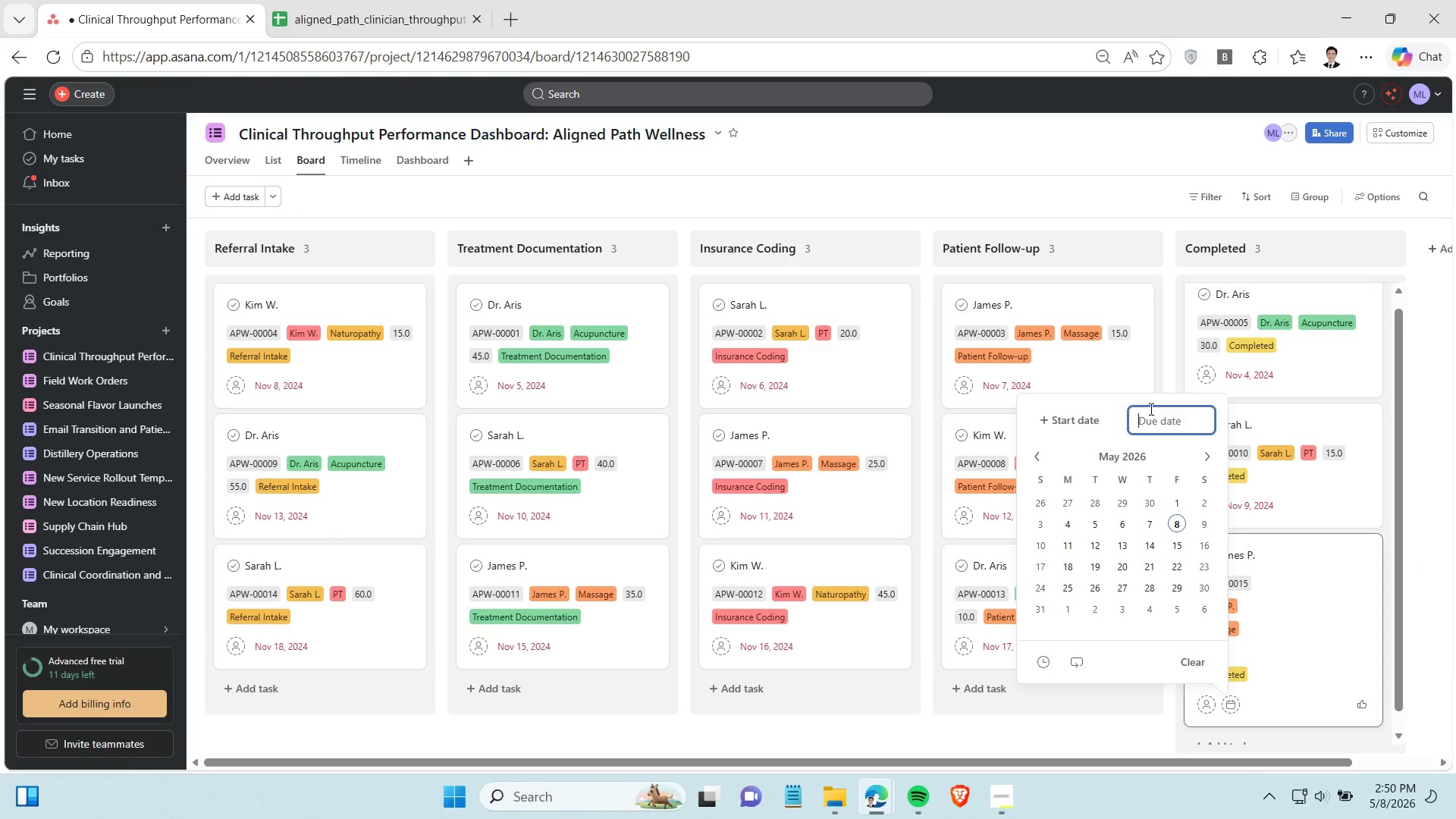 
key(Control+V)
 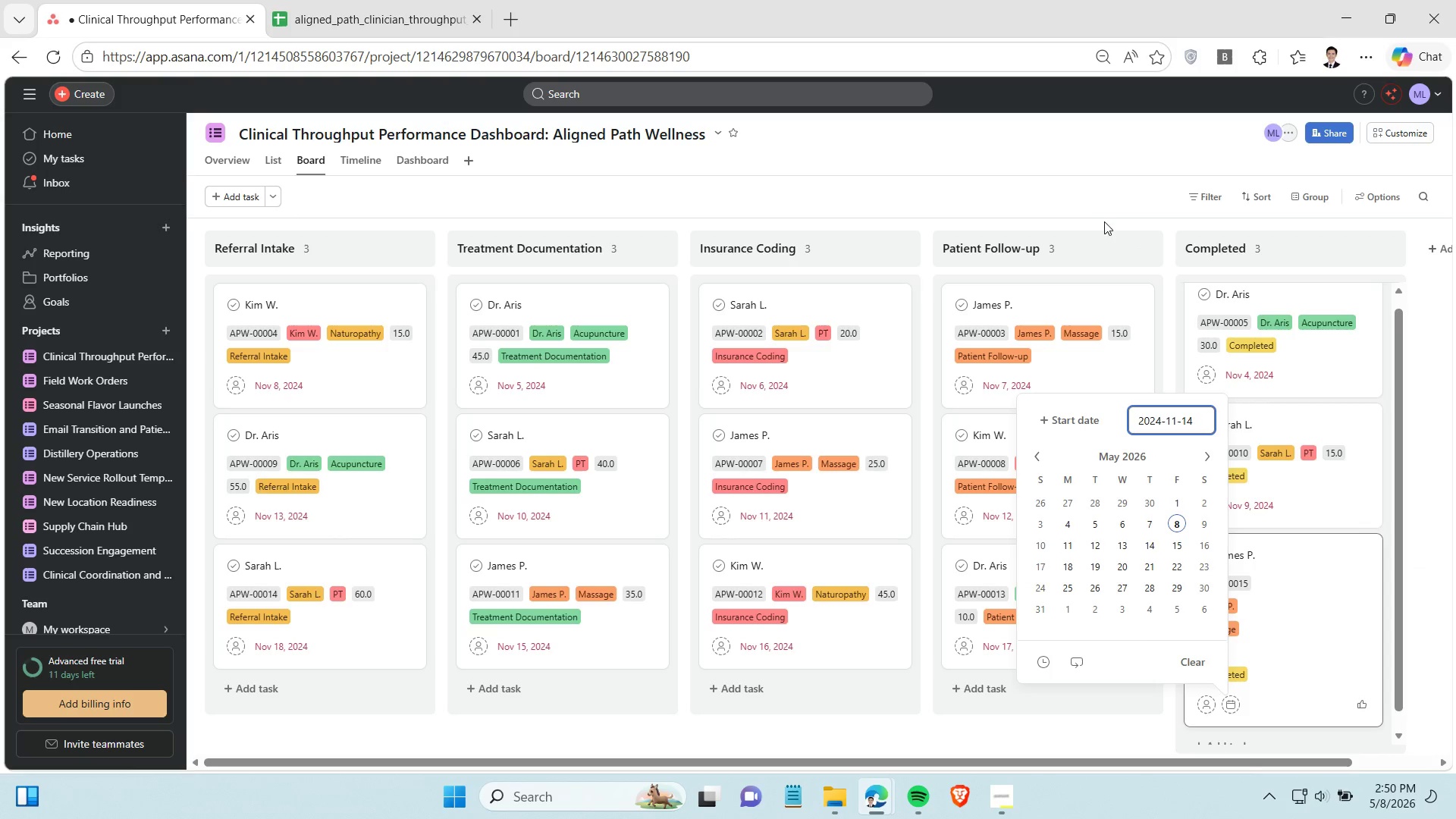 
left_click([1103, 202])
 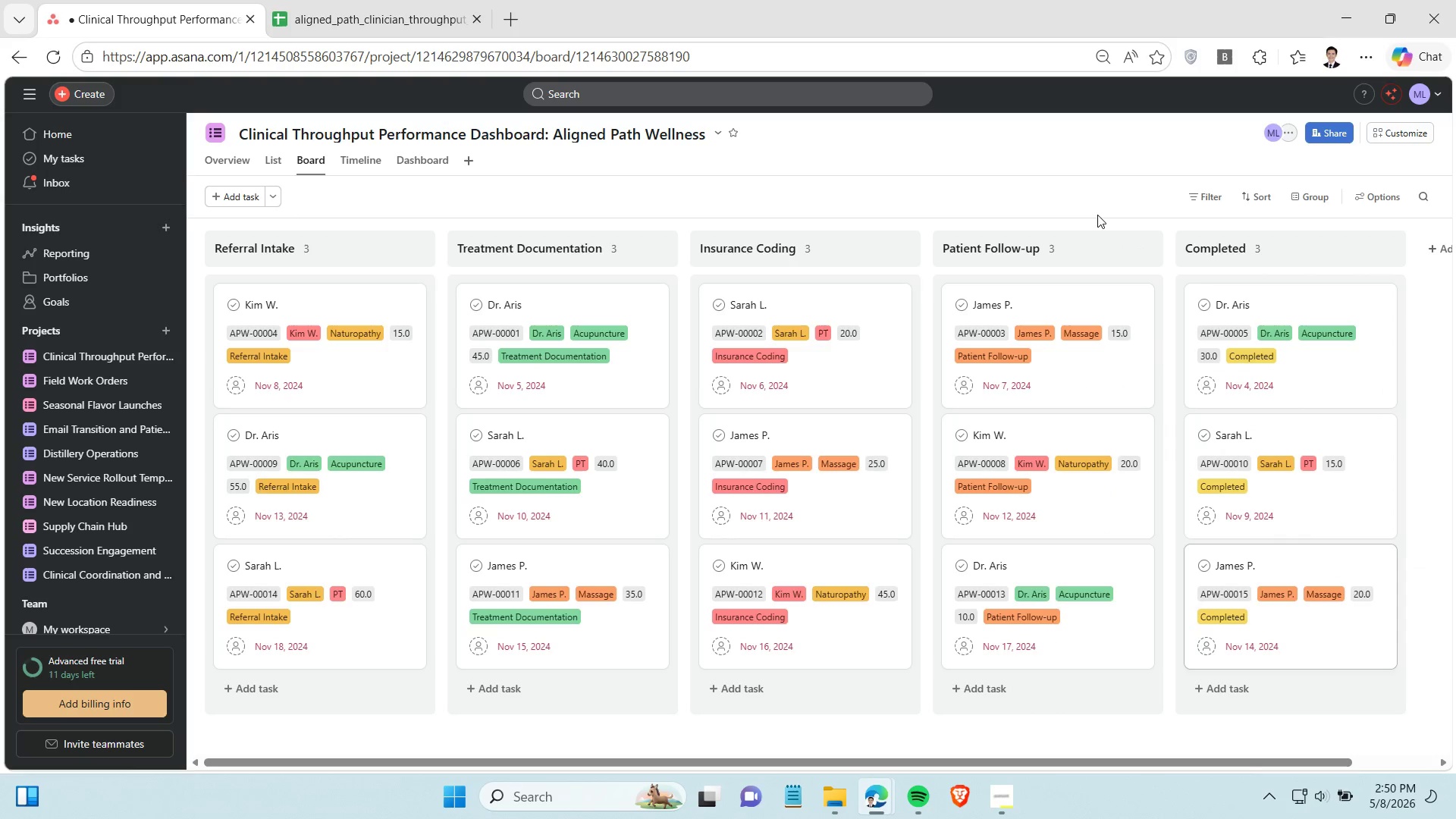 
left_click([1097, 215])
 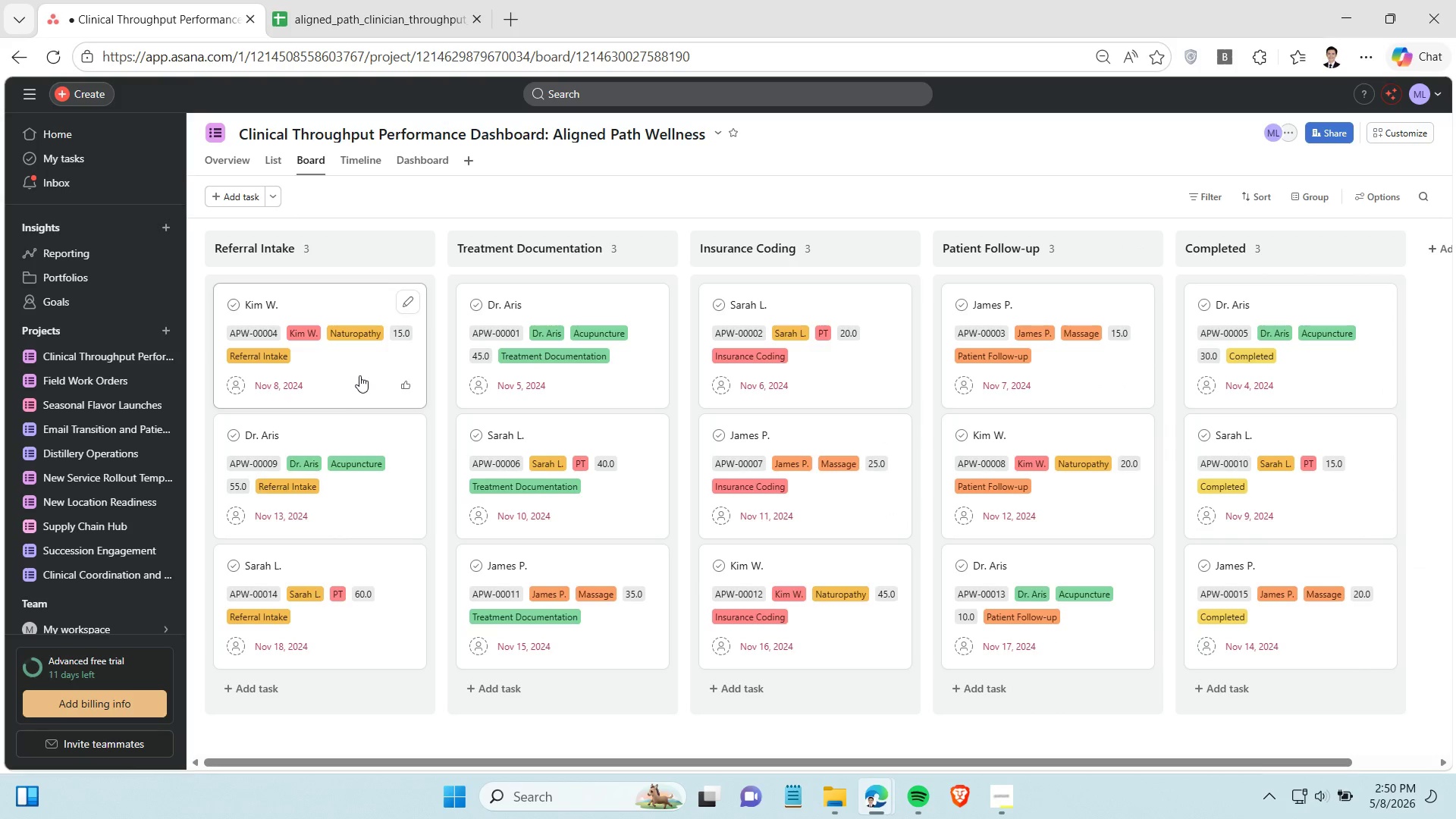 
left_click([286, 389])
 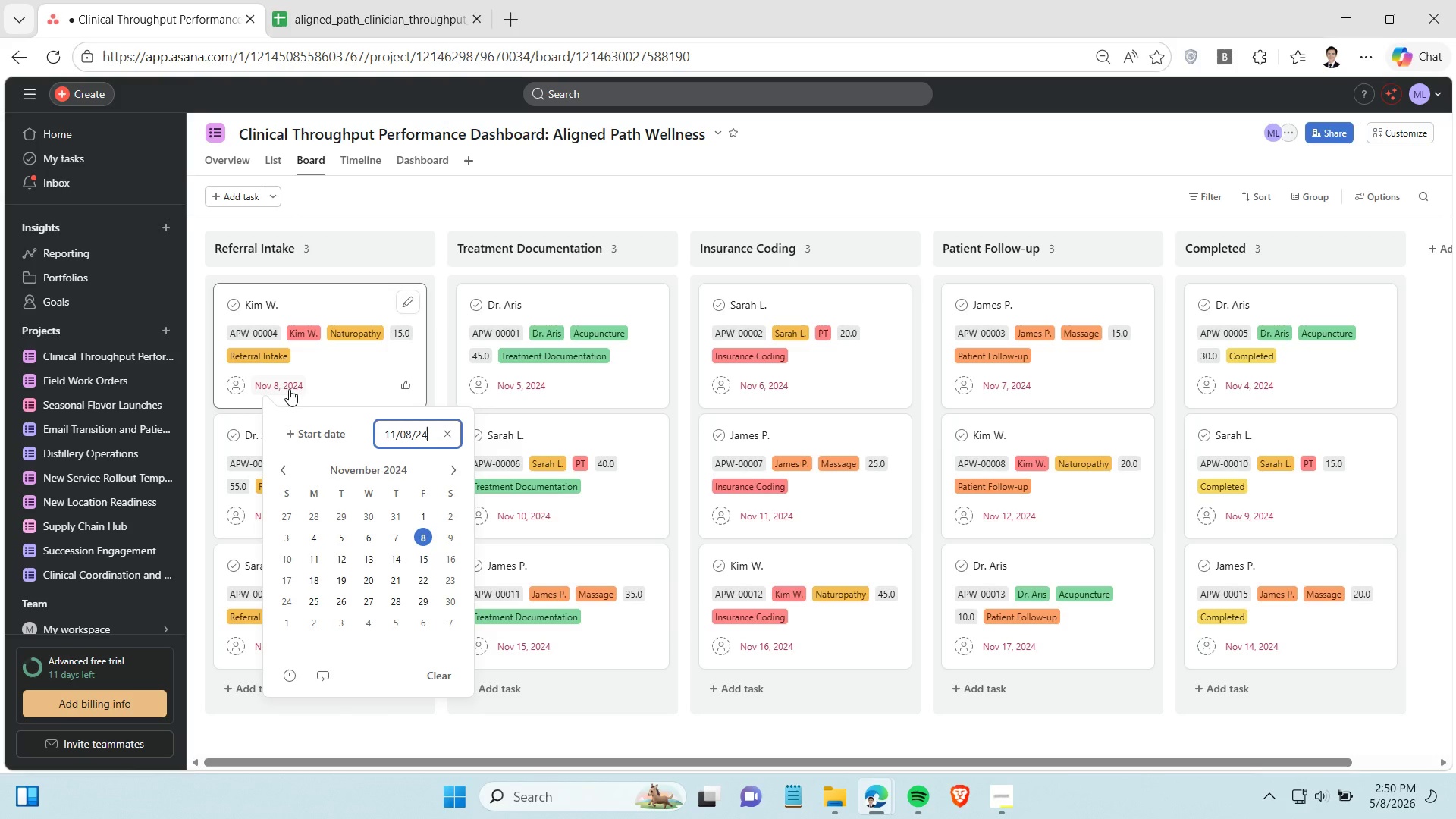 
key(Backspace)
 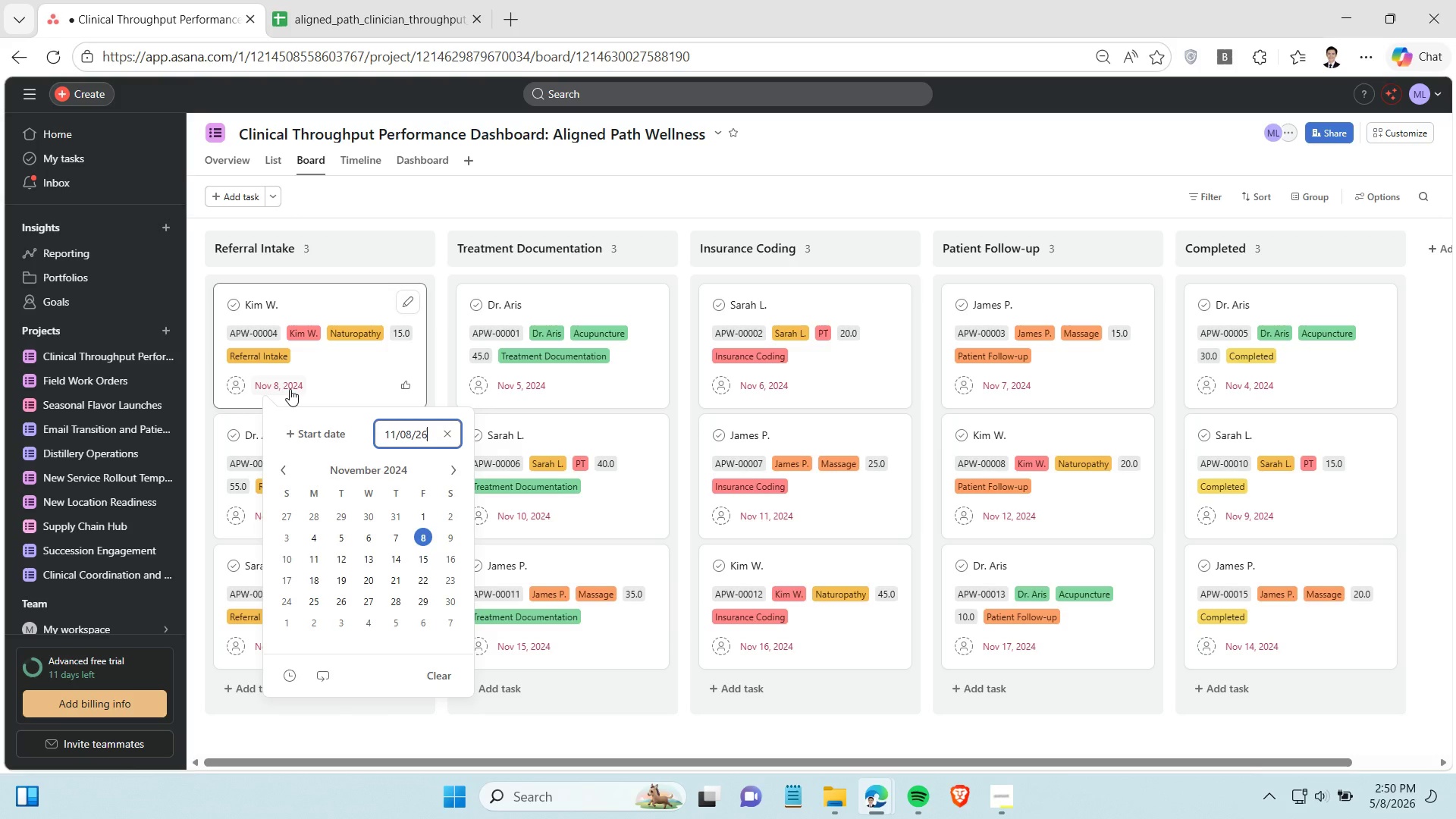 
key(6)
 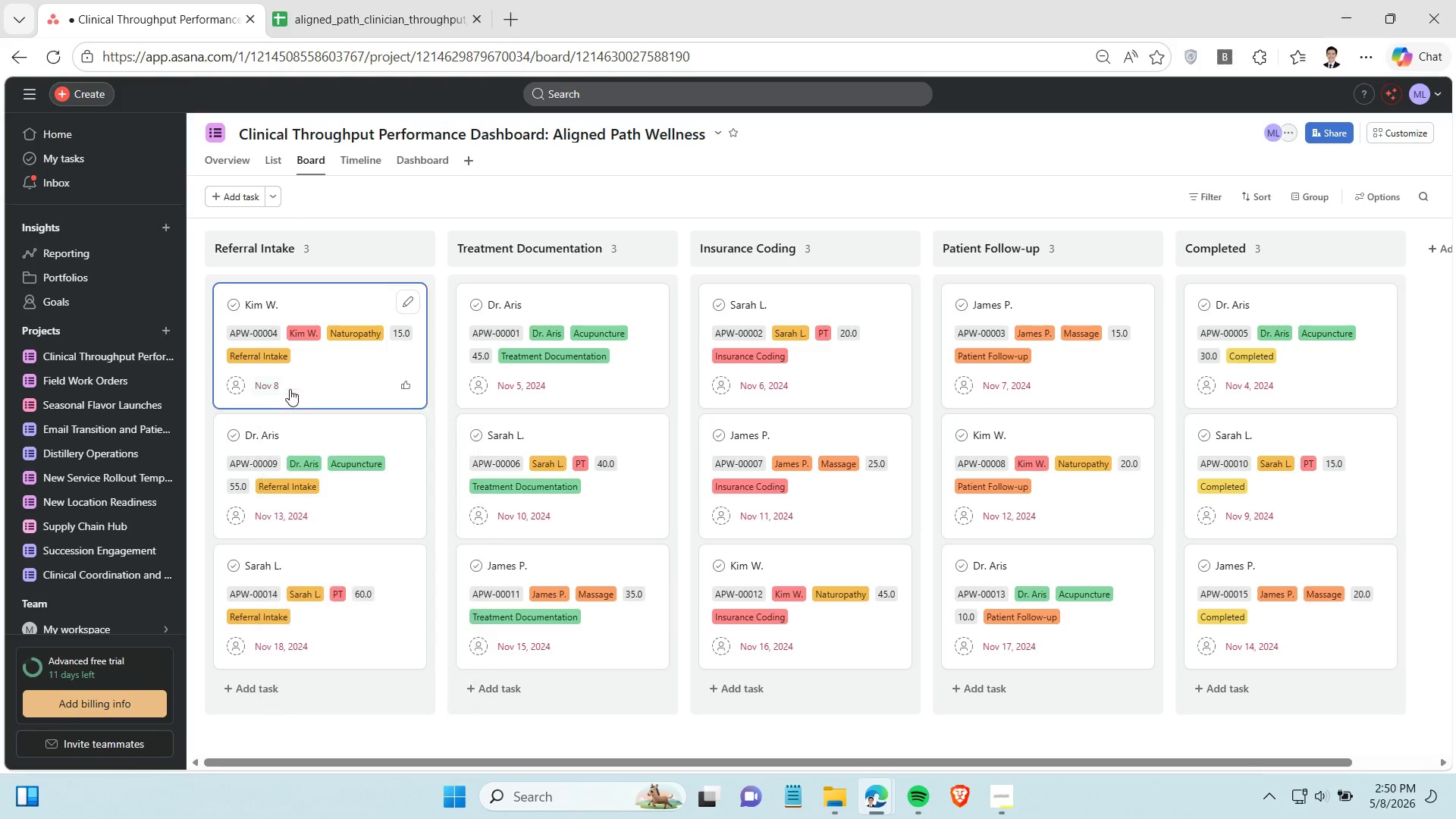 
key(Enter)
 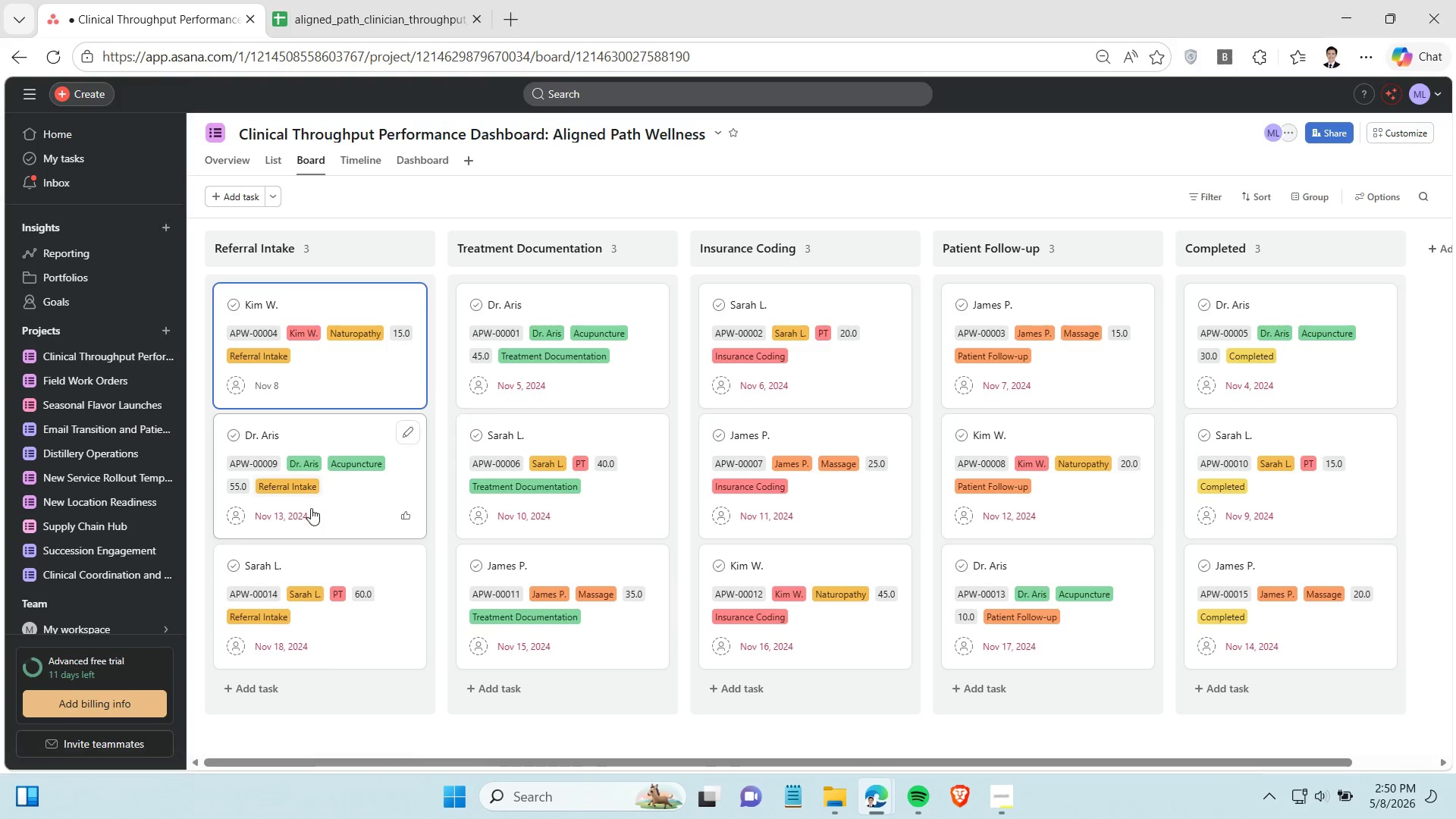 
left_click([313, 512])
 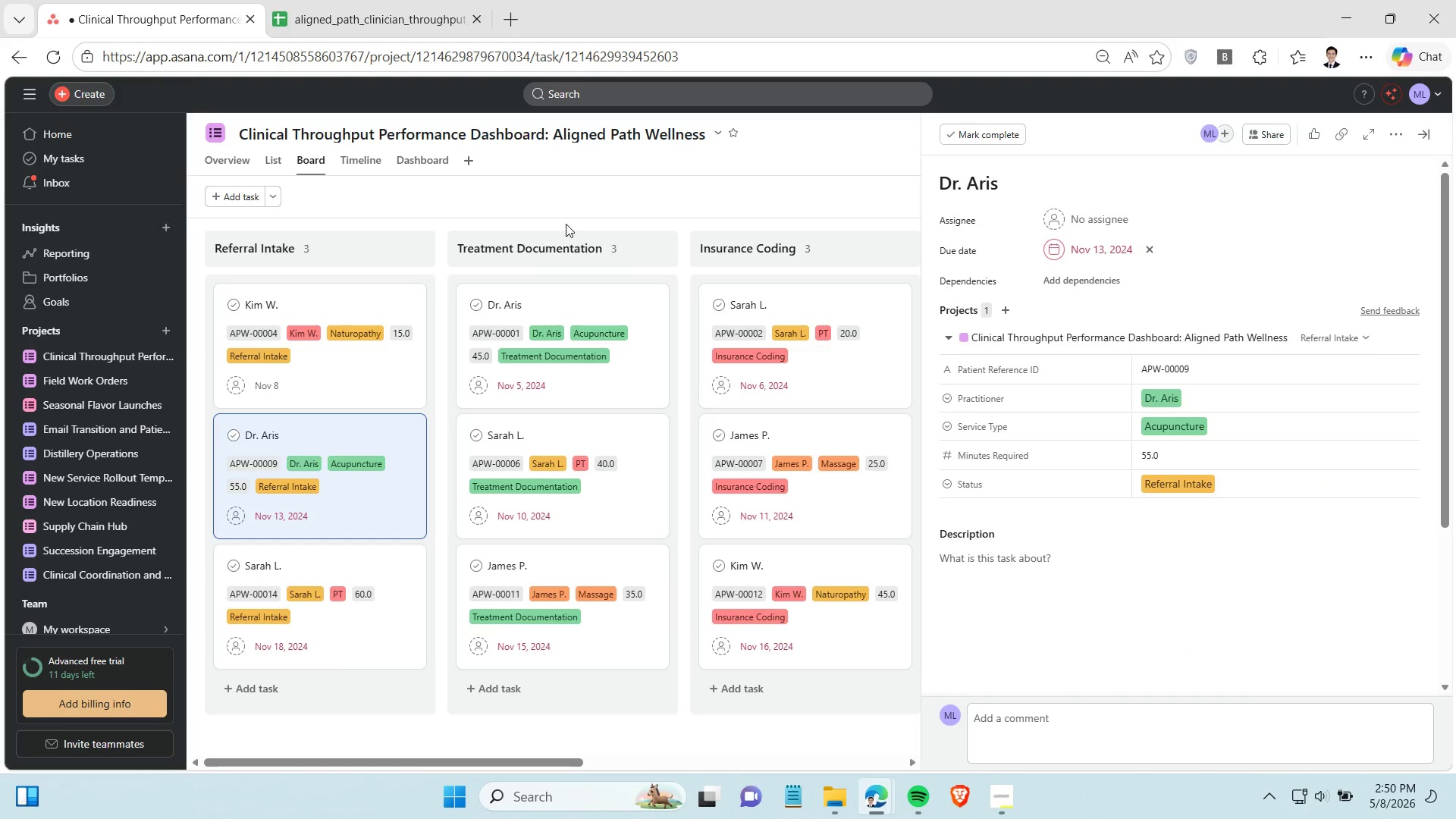 
left_click([573, 215])
 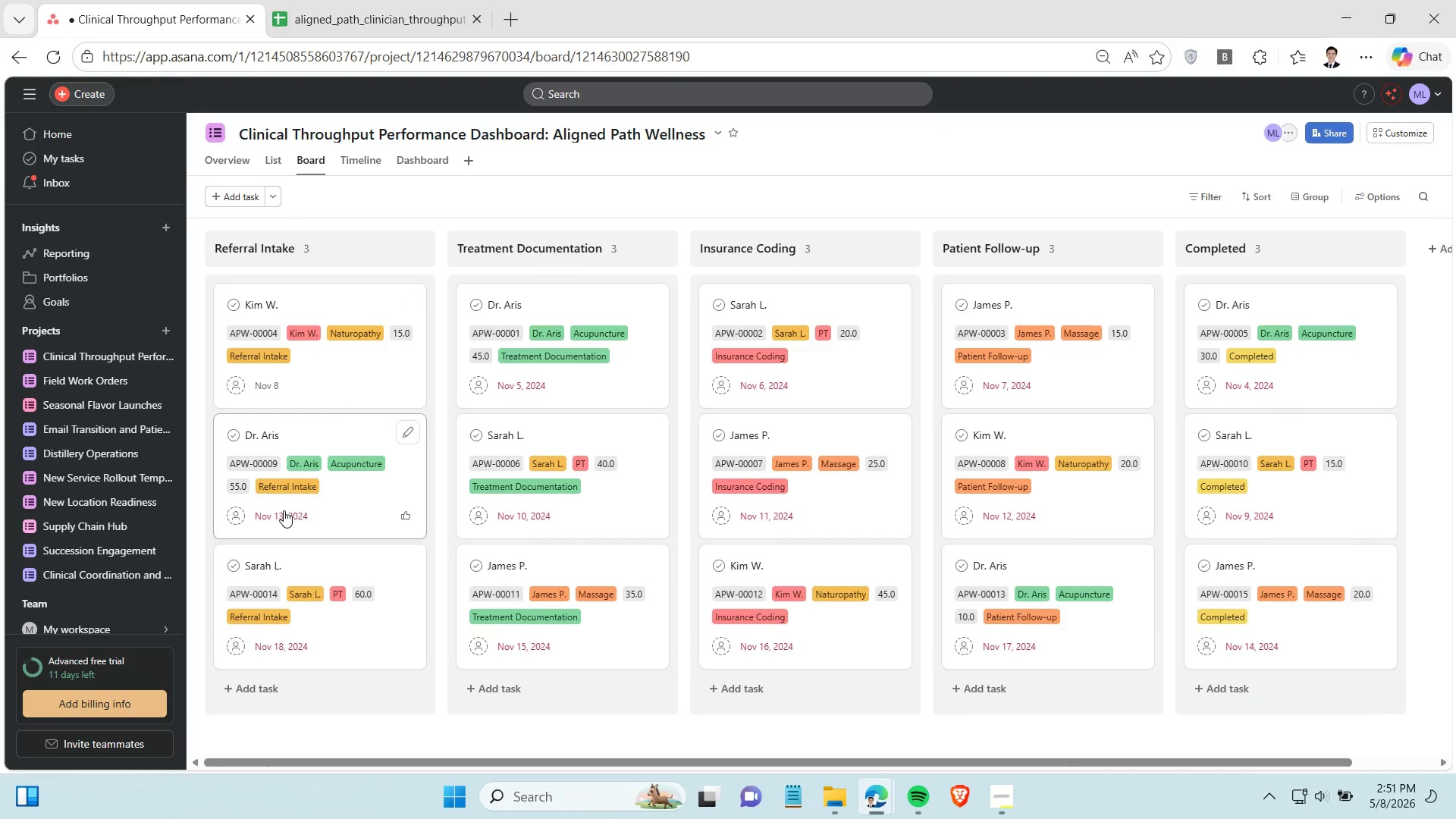 
mouse_move([302, 491])
 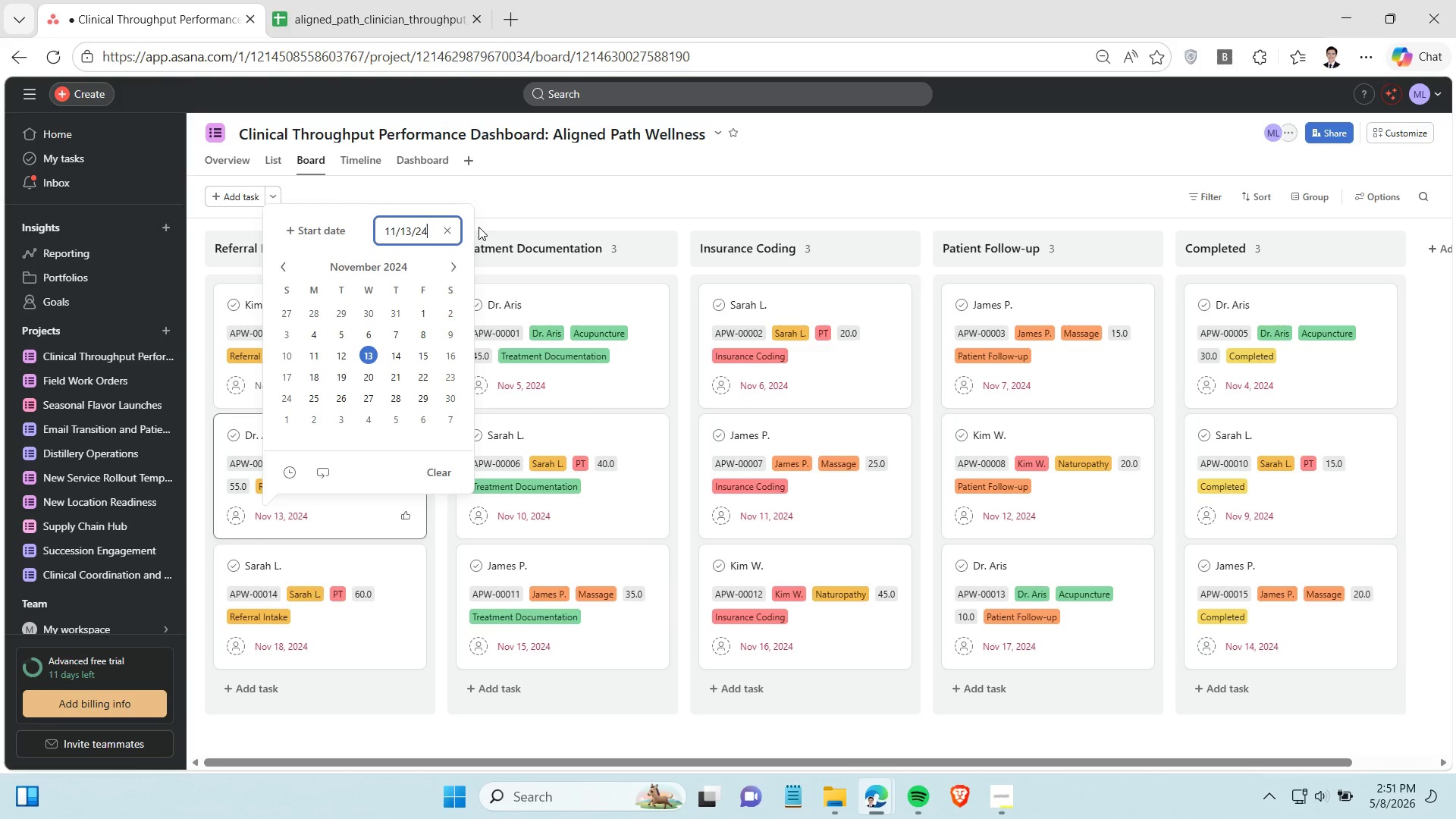 
key(Backspace)
 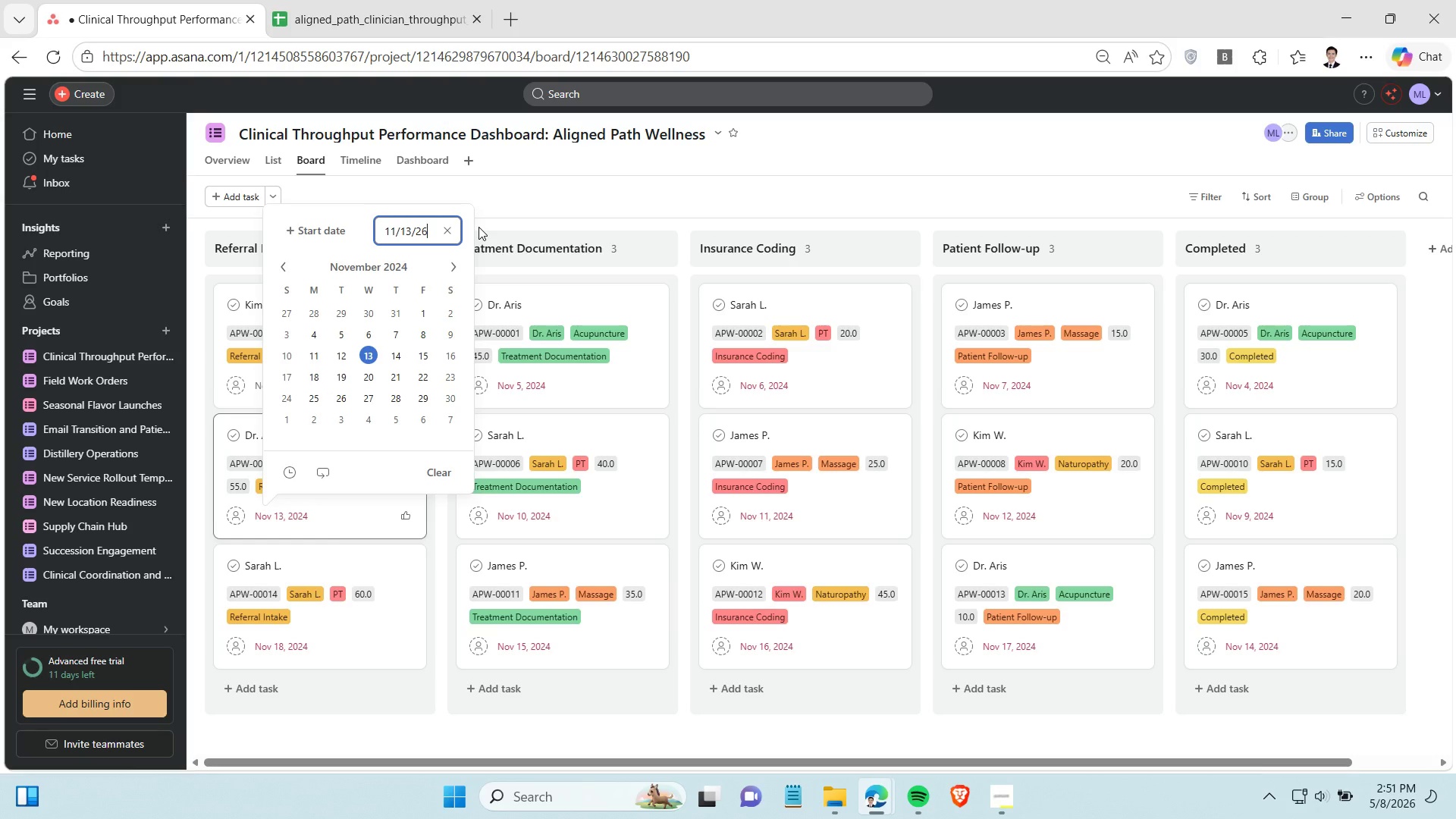 
key(6)
 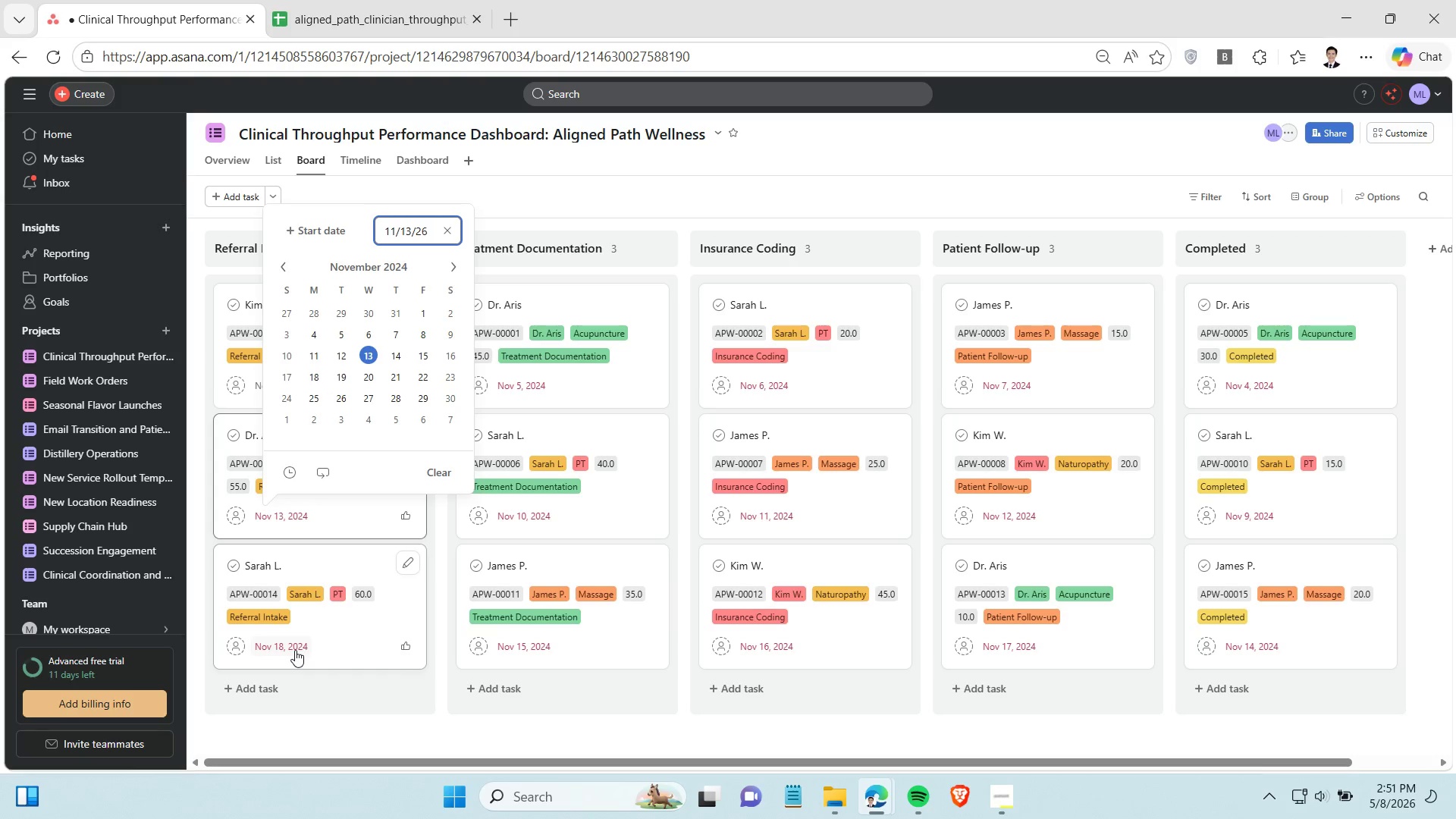 
left_click([295, 650])
 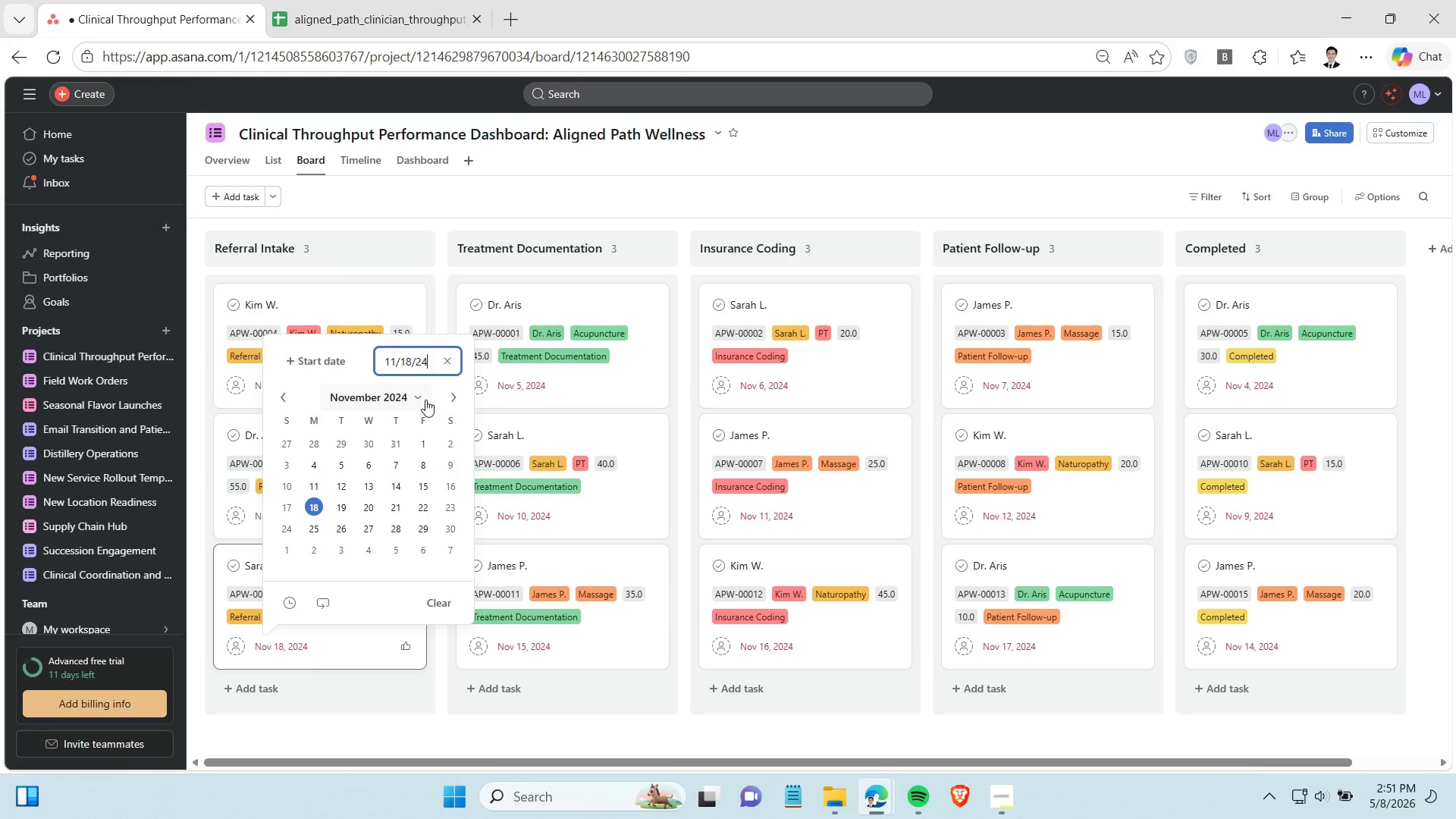 
key(Backspace)
 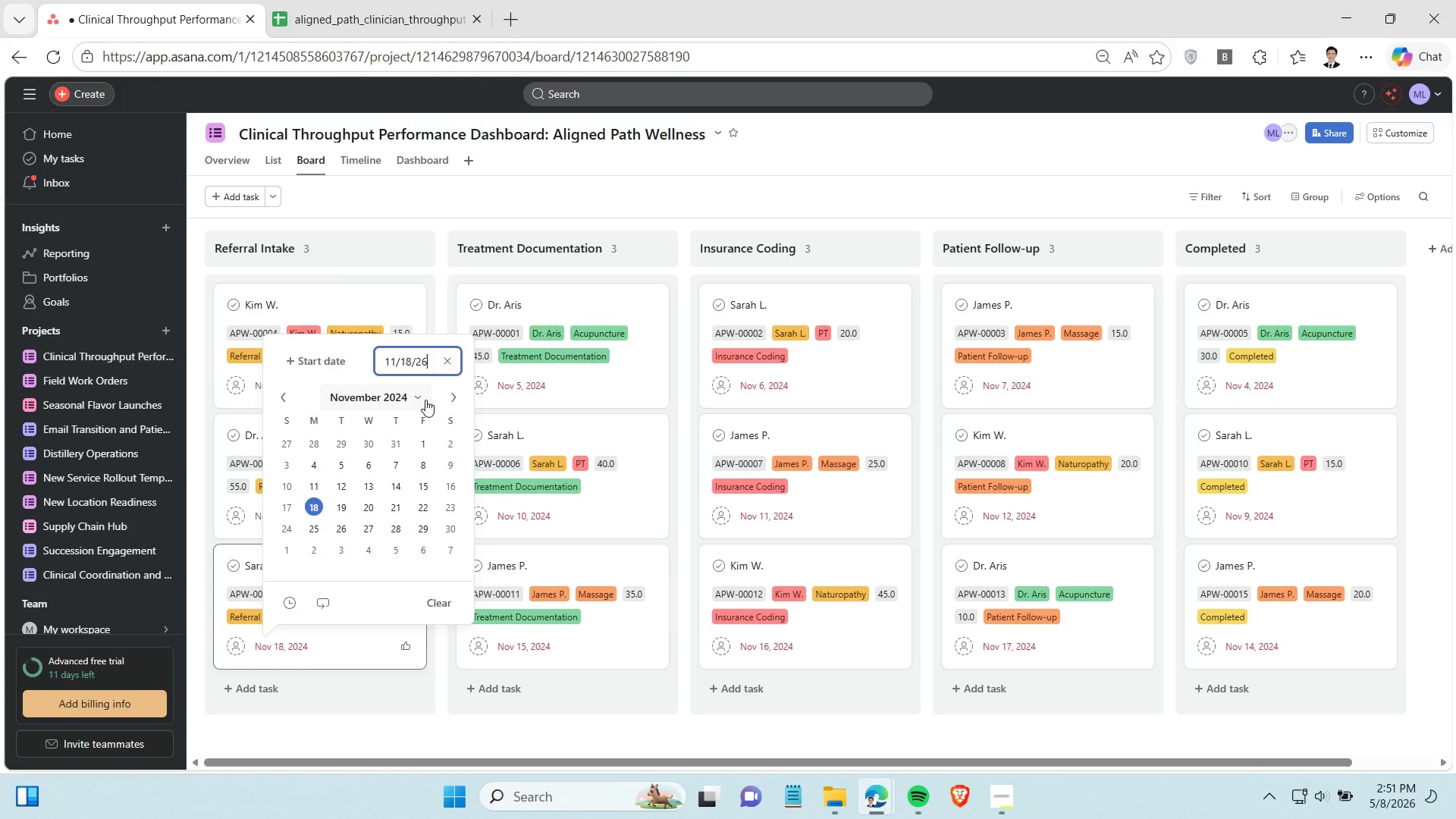 
key(6)
 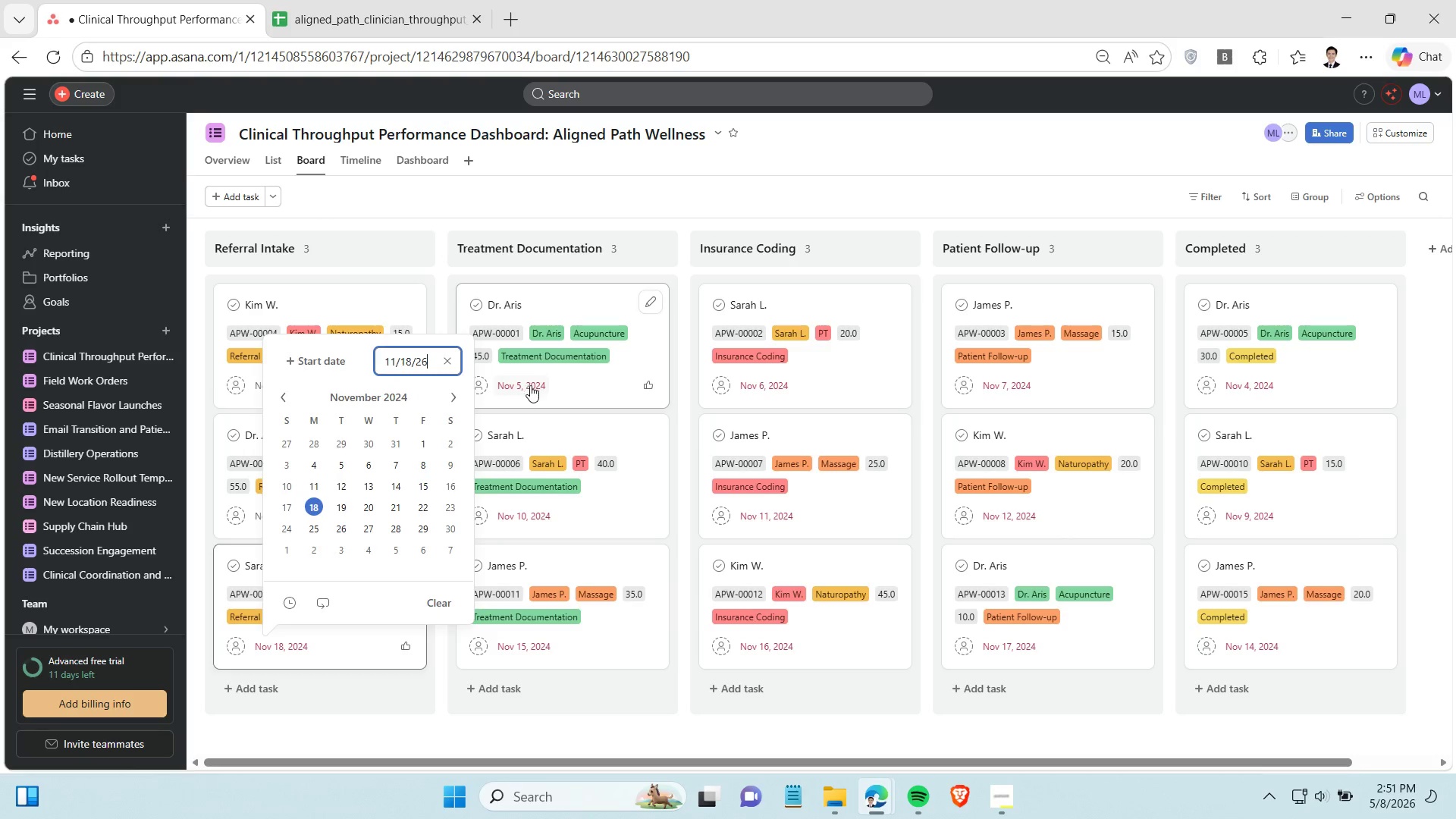 
left_click([530, 385])
 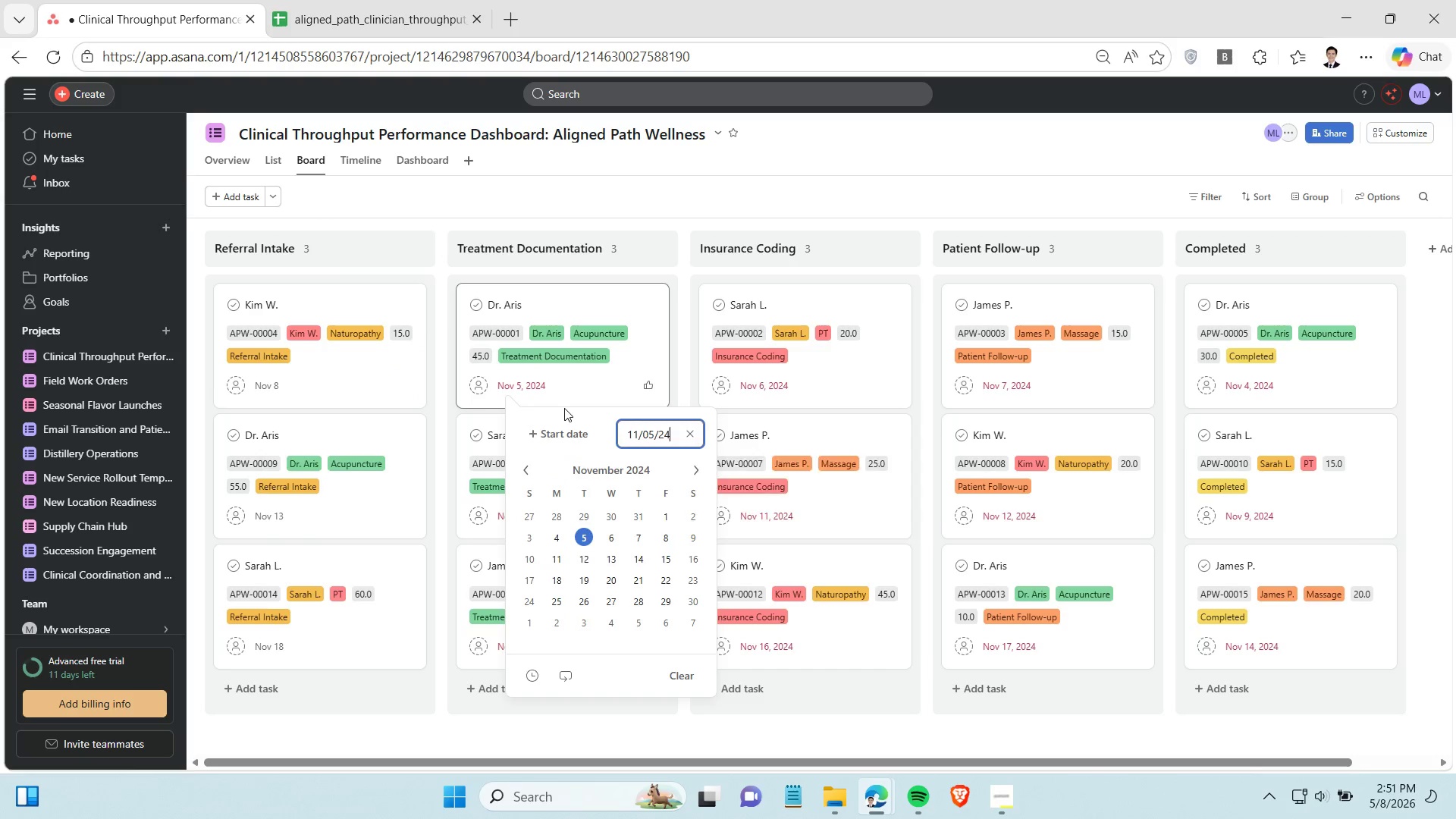 
key(Backspace)
 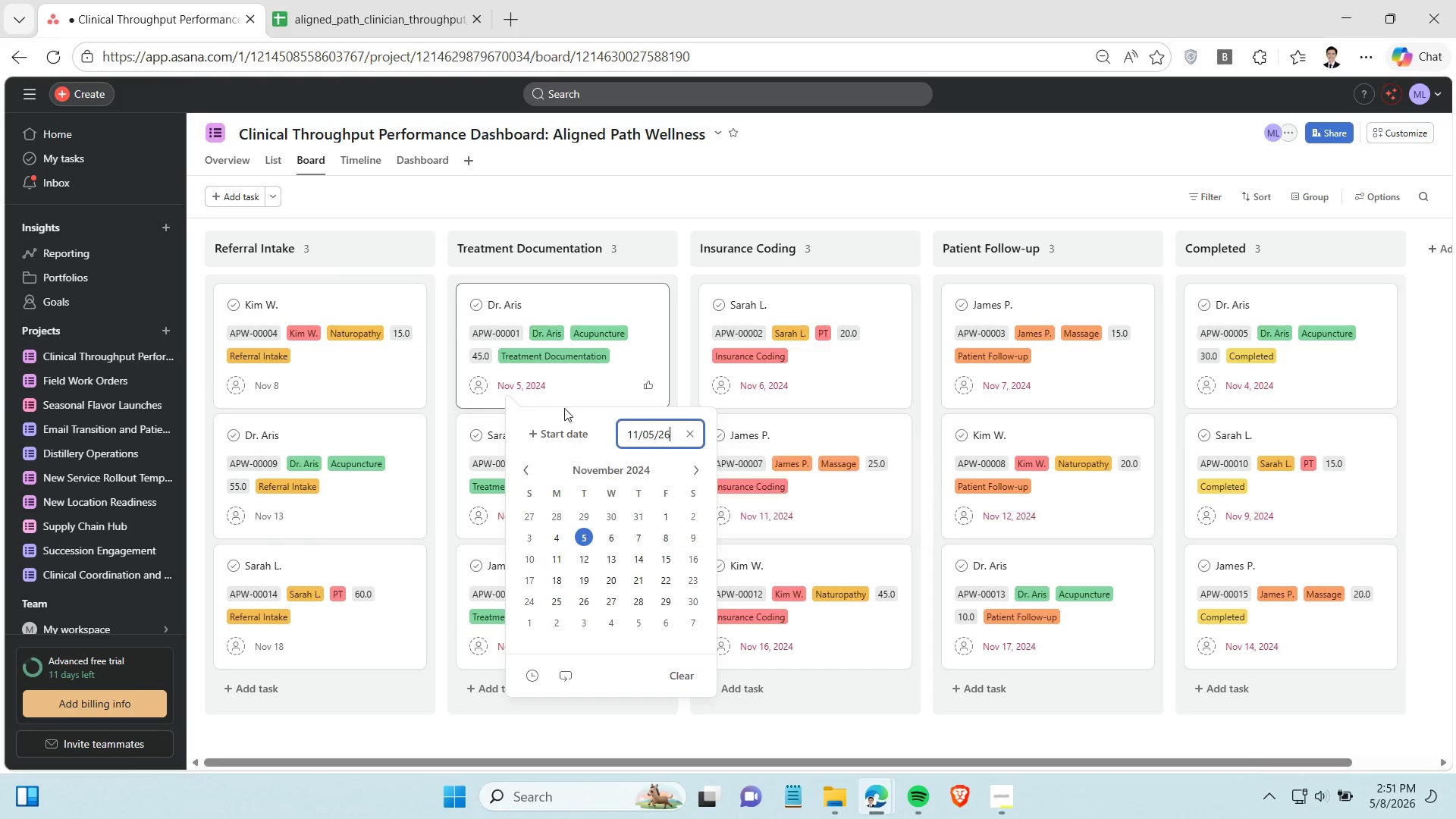 
key(6)
 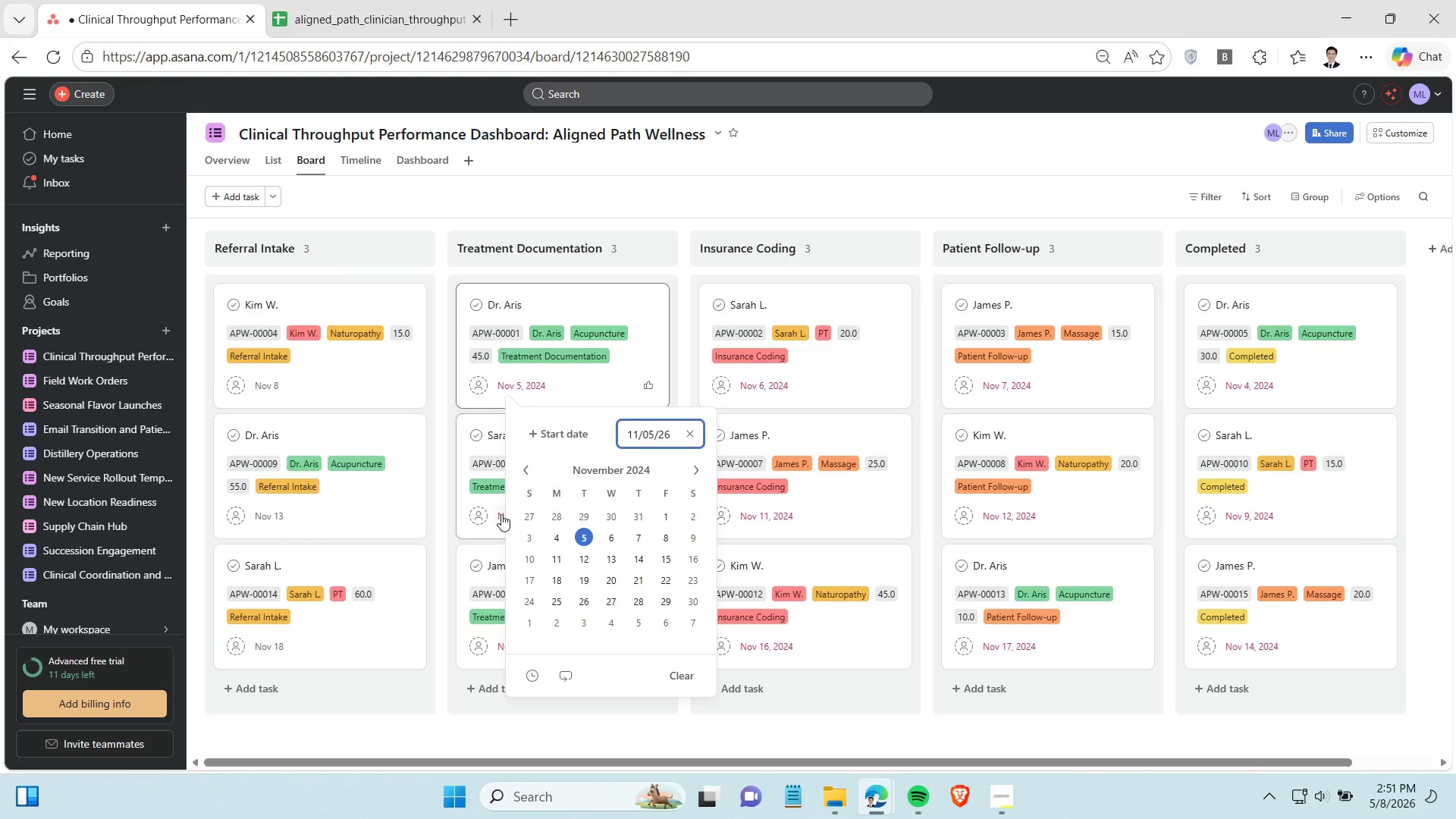 
left_click([501, 514])
 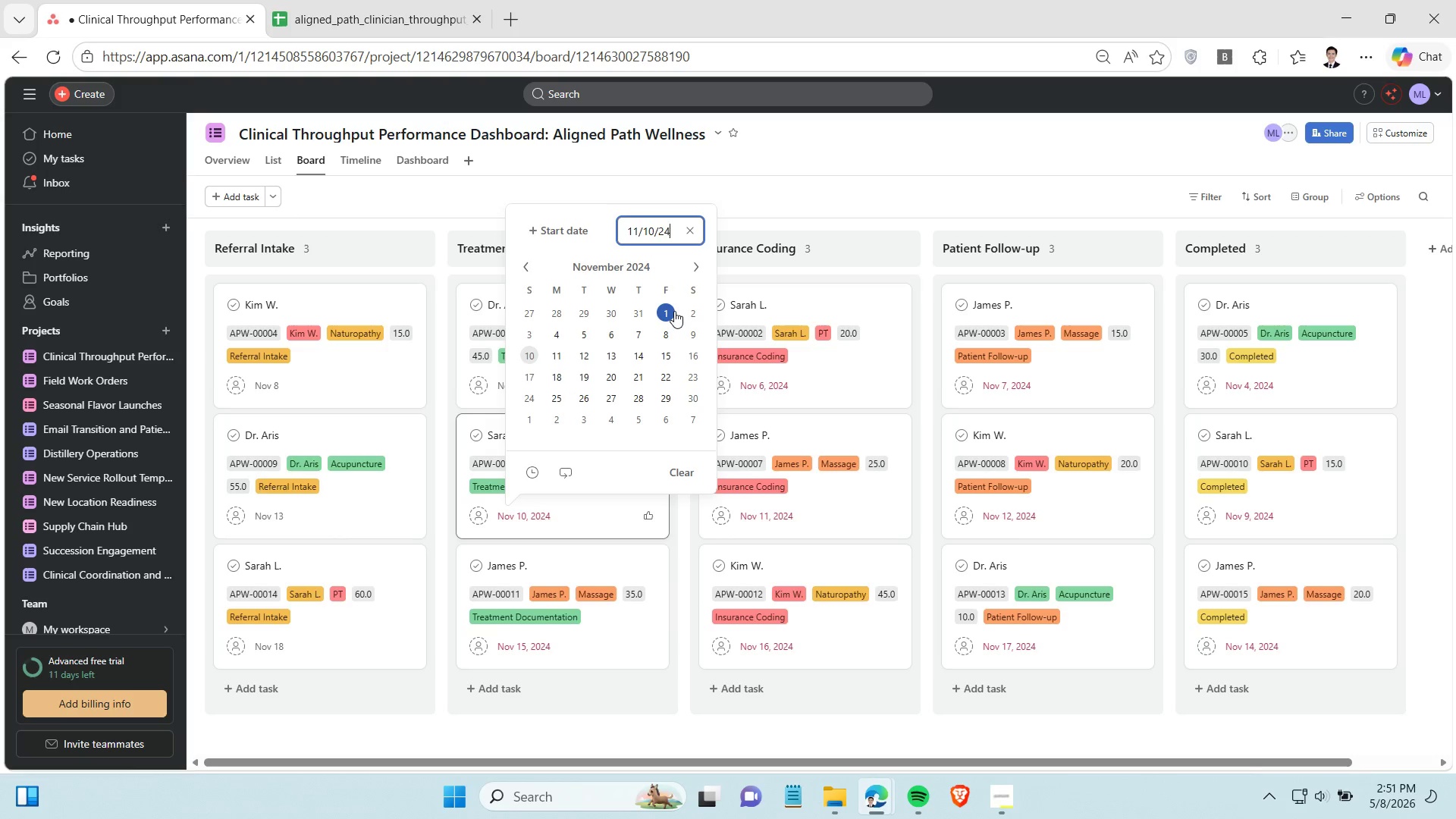 
key(Backspace)
 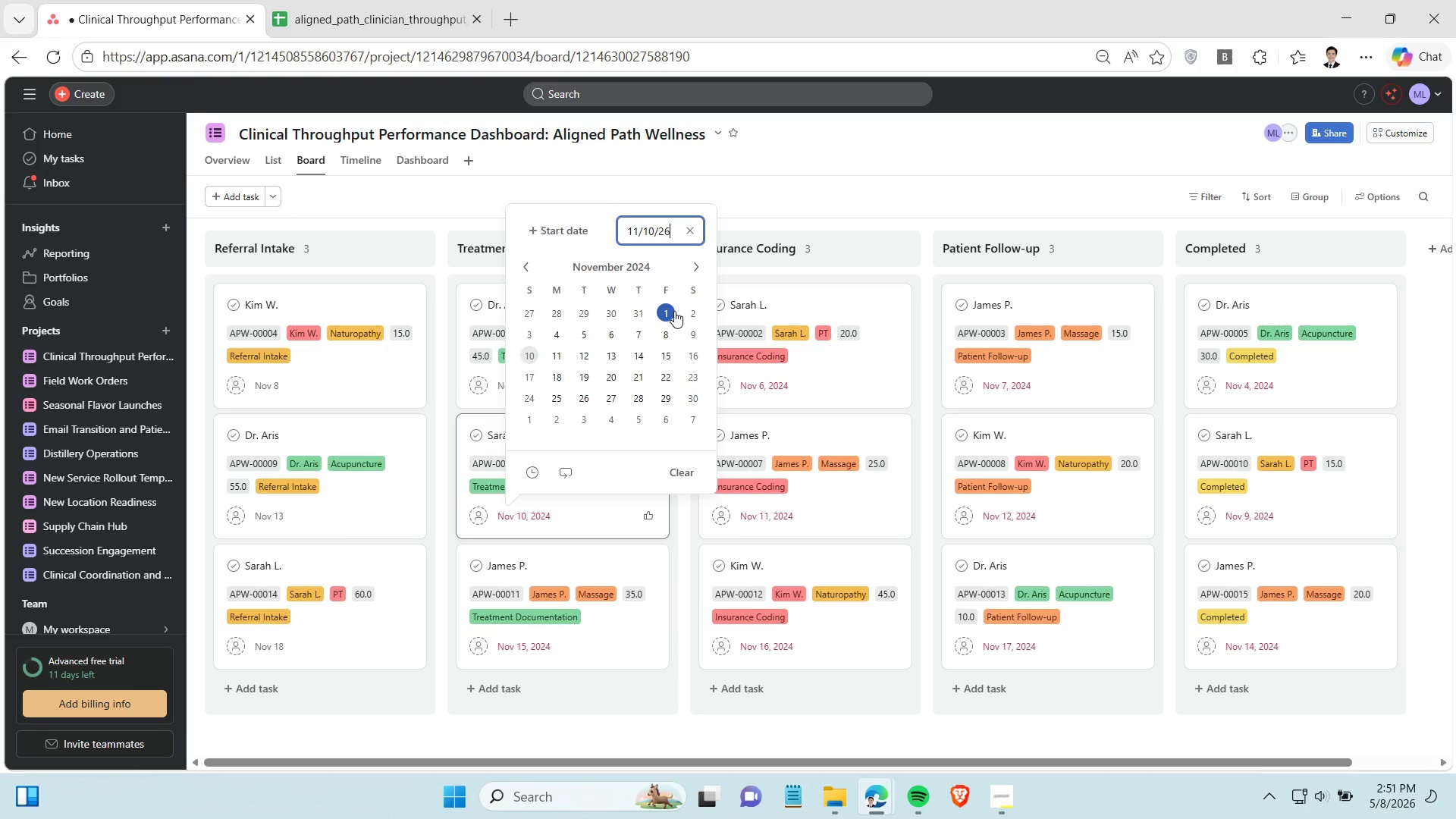 
key(6)
 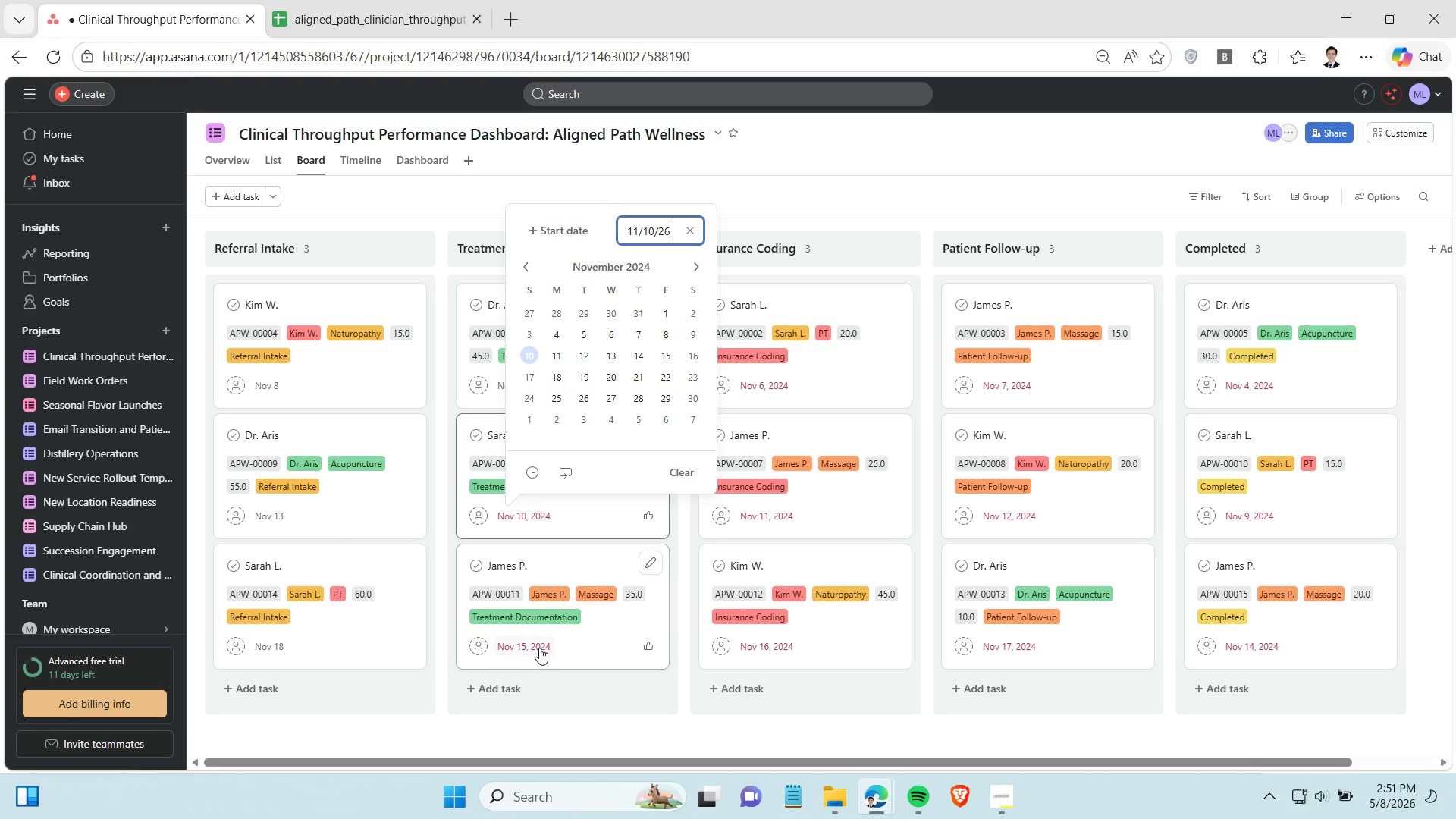 
left_click([539, 648])
 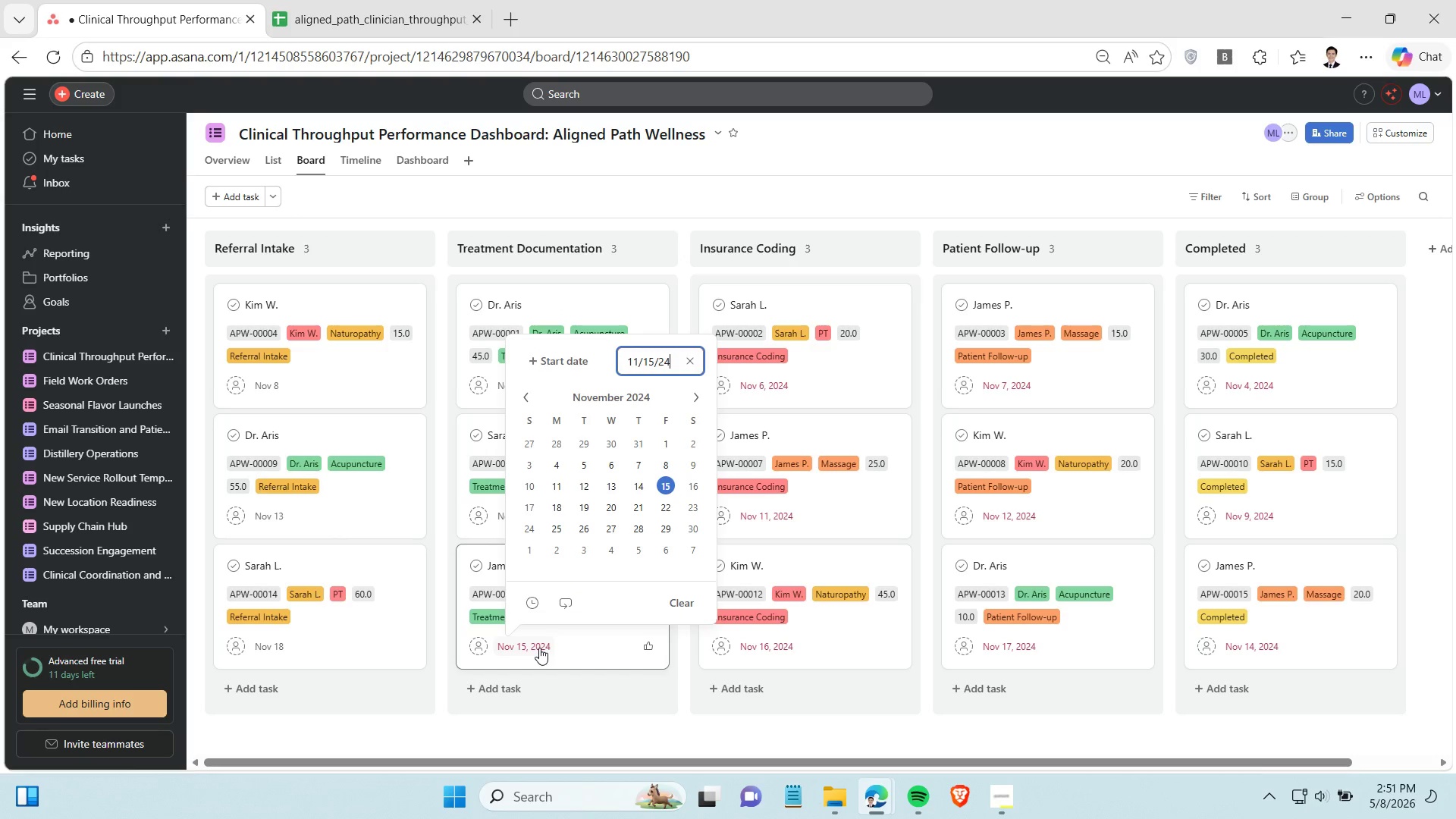 
key(Delete)
 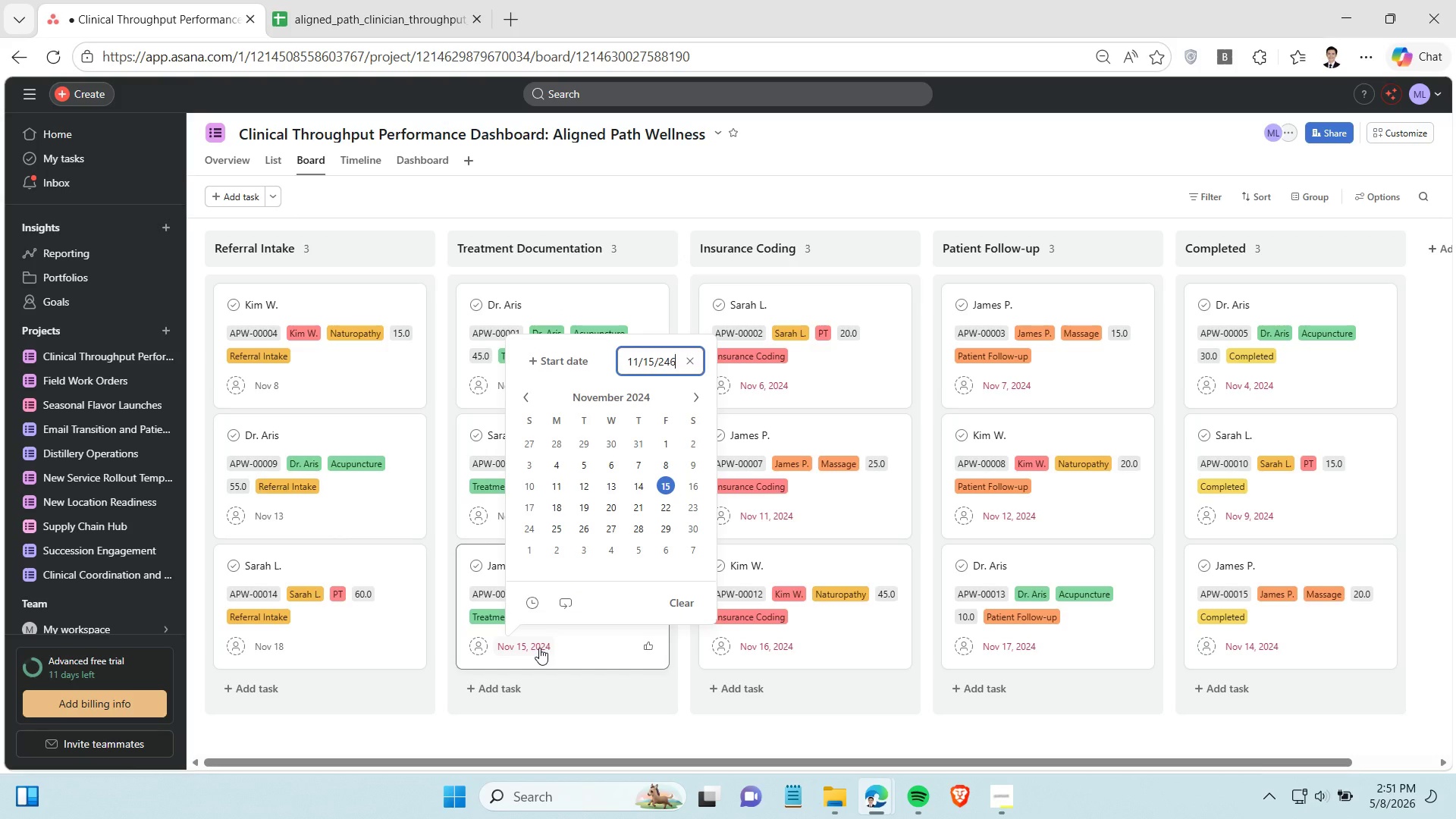 
key(6)
 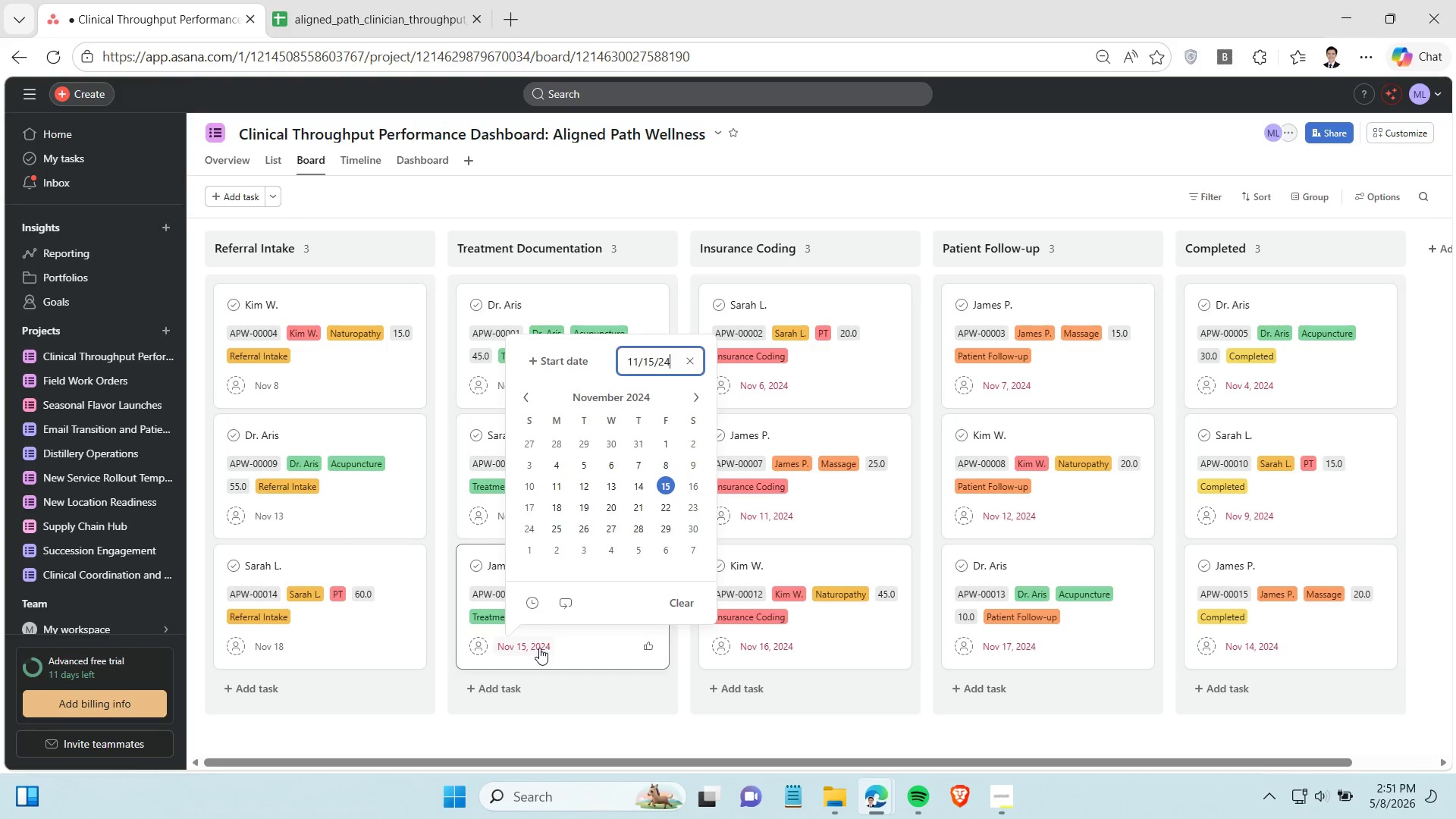 
key(Backspace)
 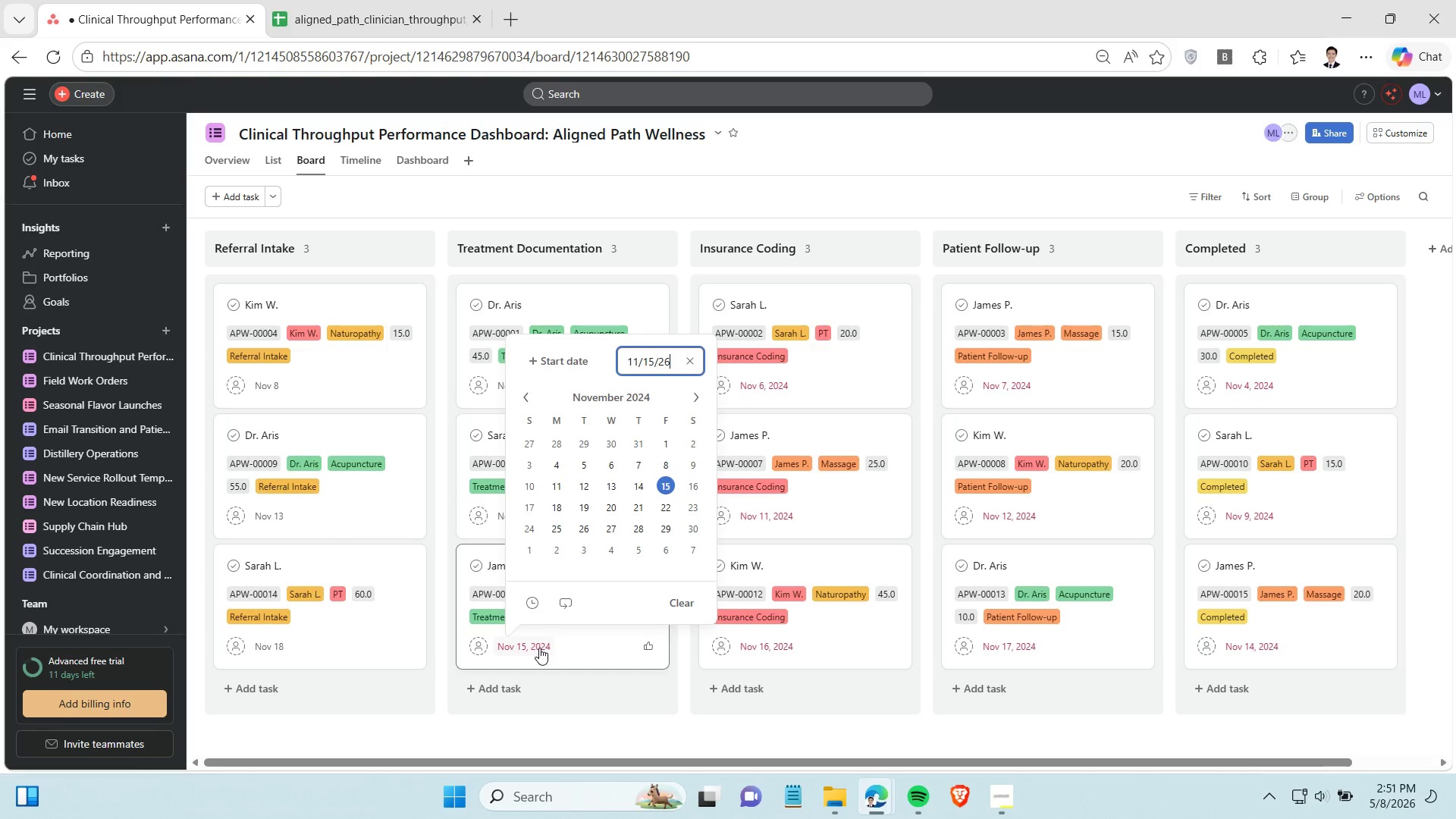 
key(Backspace)
 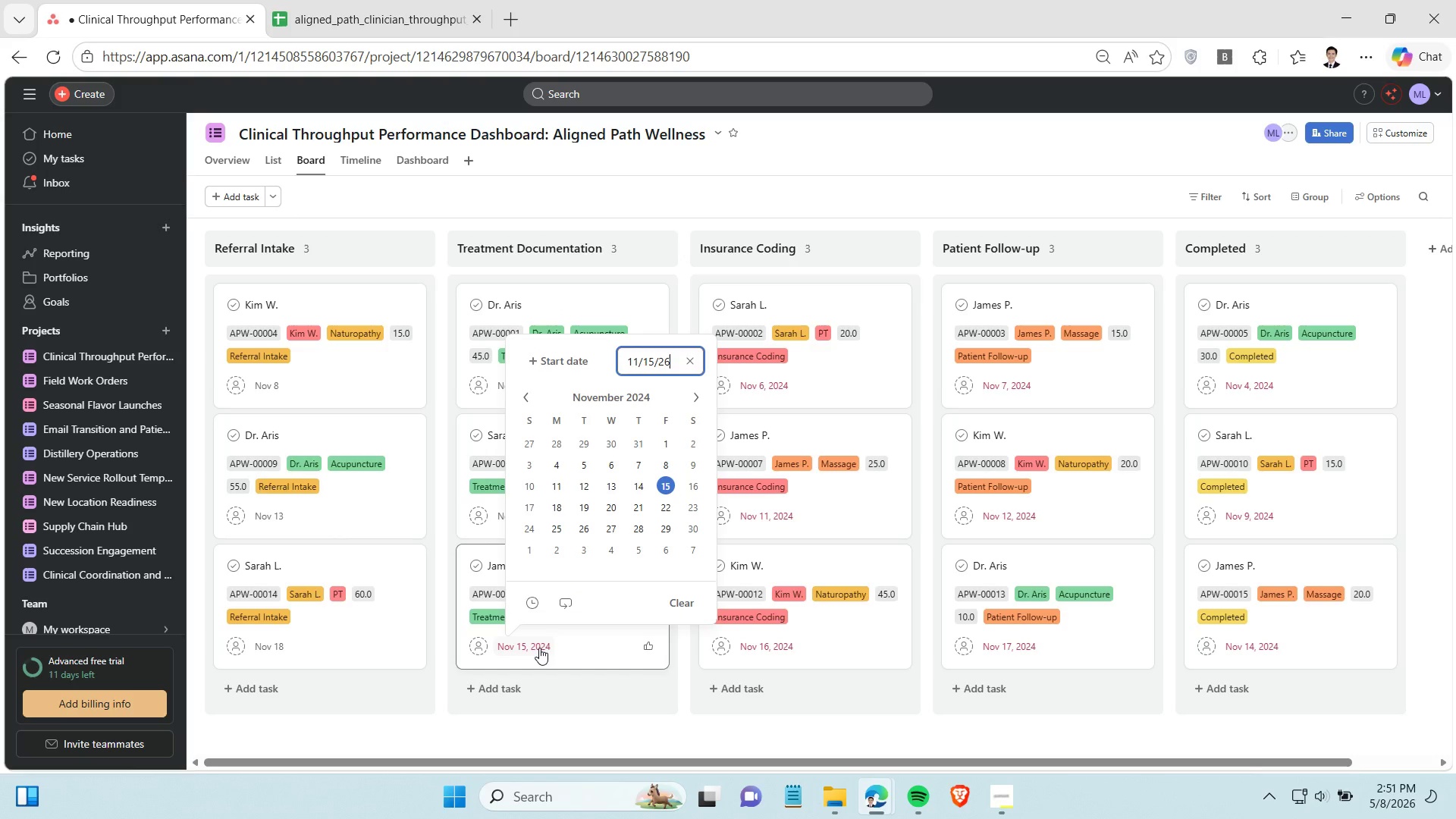 
key(6)
 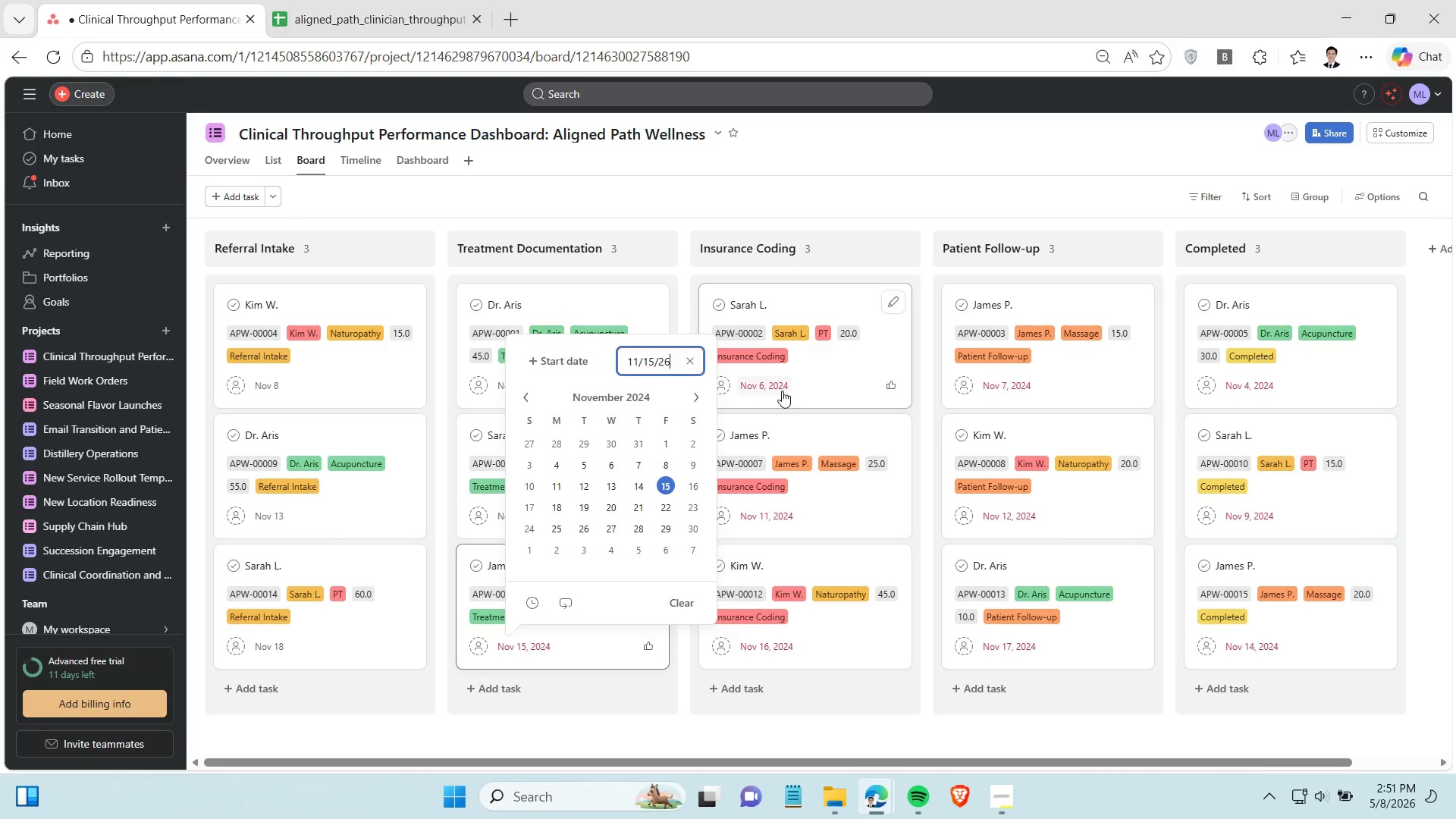 
left_click([782, 388])
 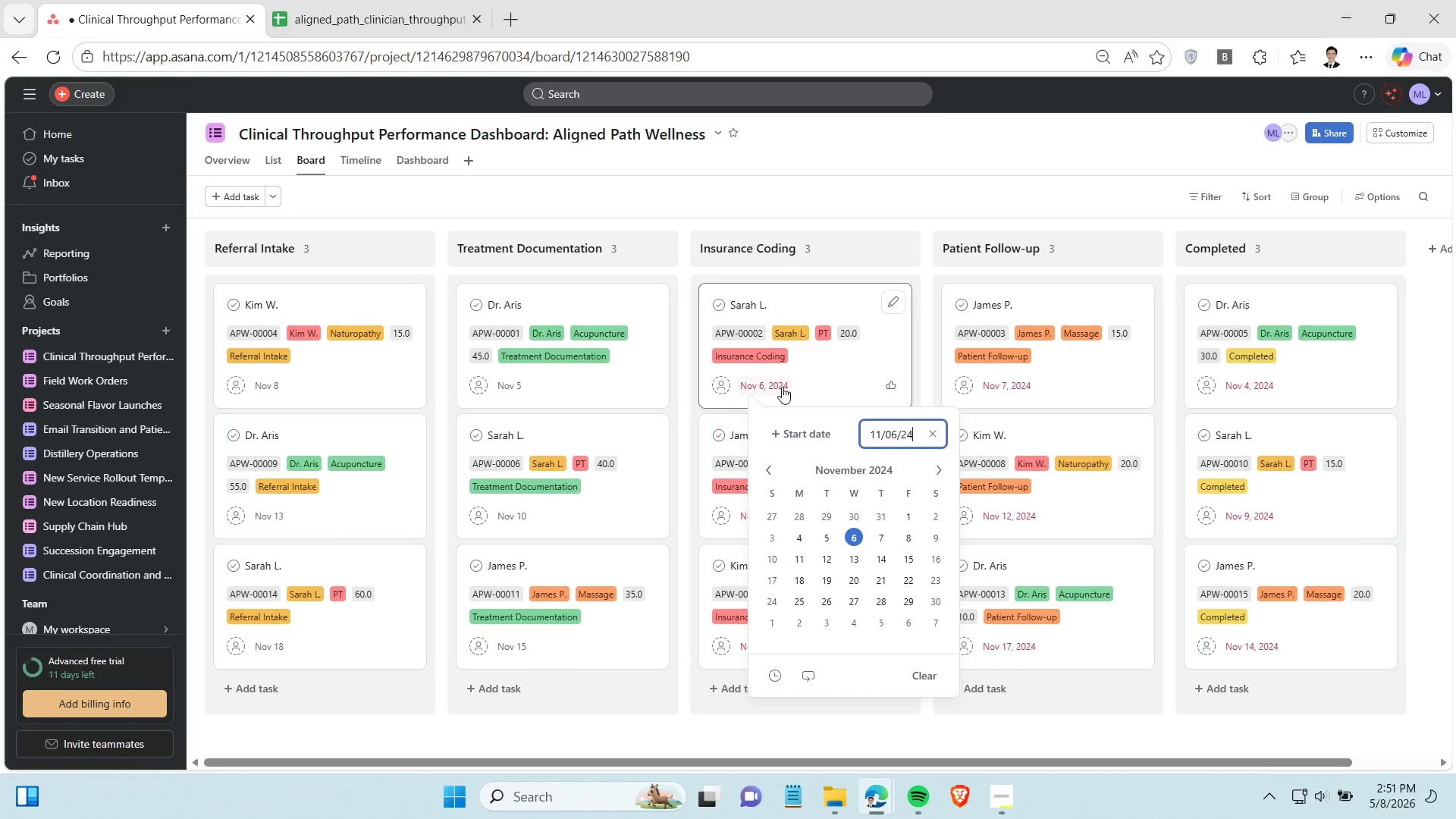 
key(Backspace)
 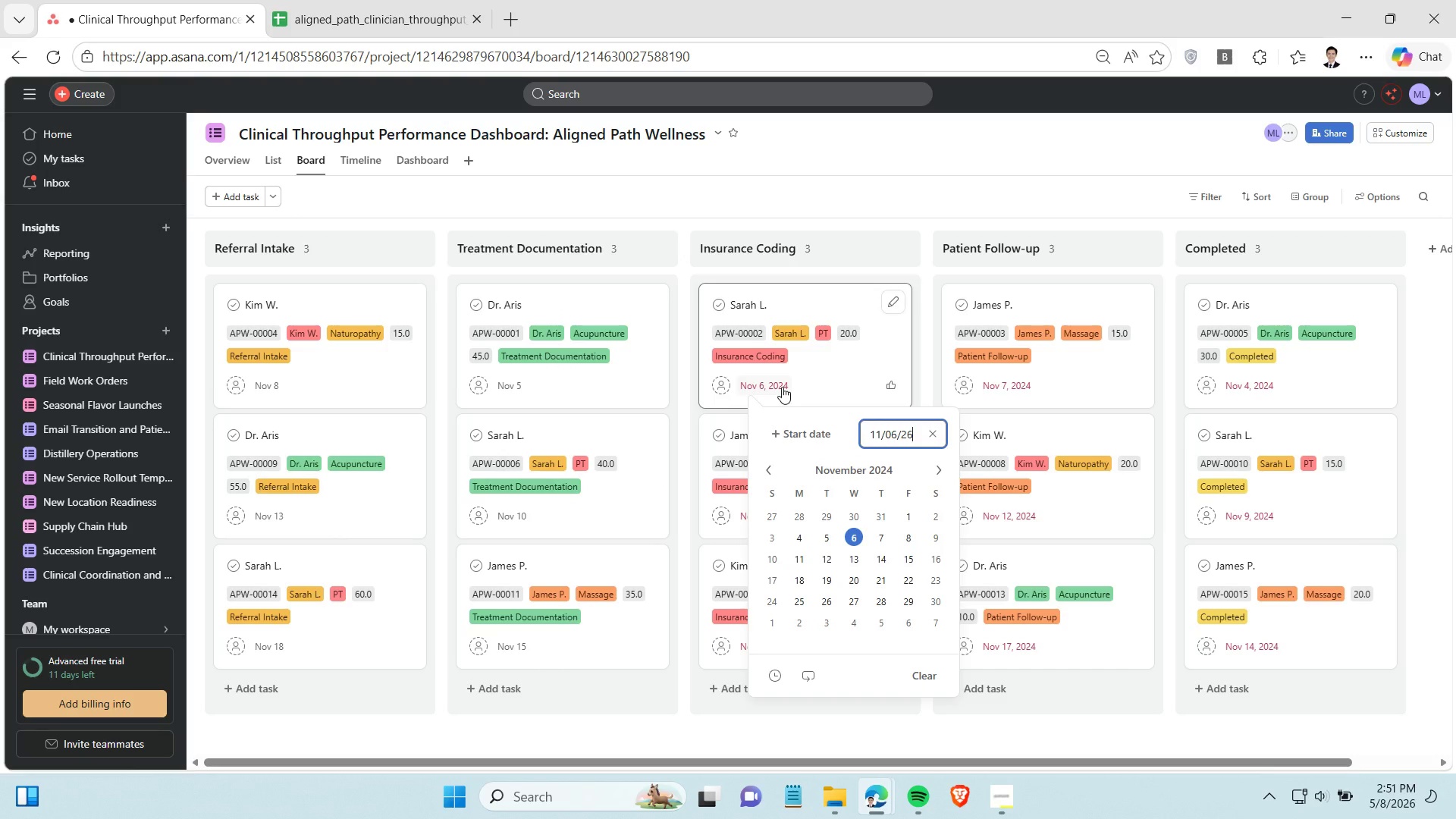 
key(6)
 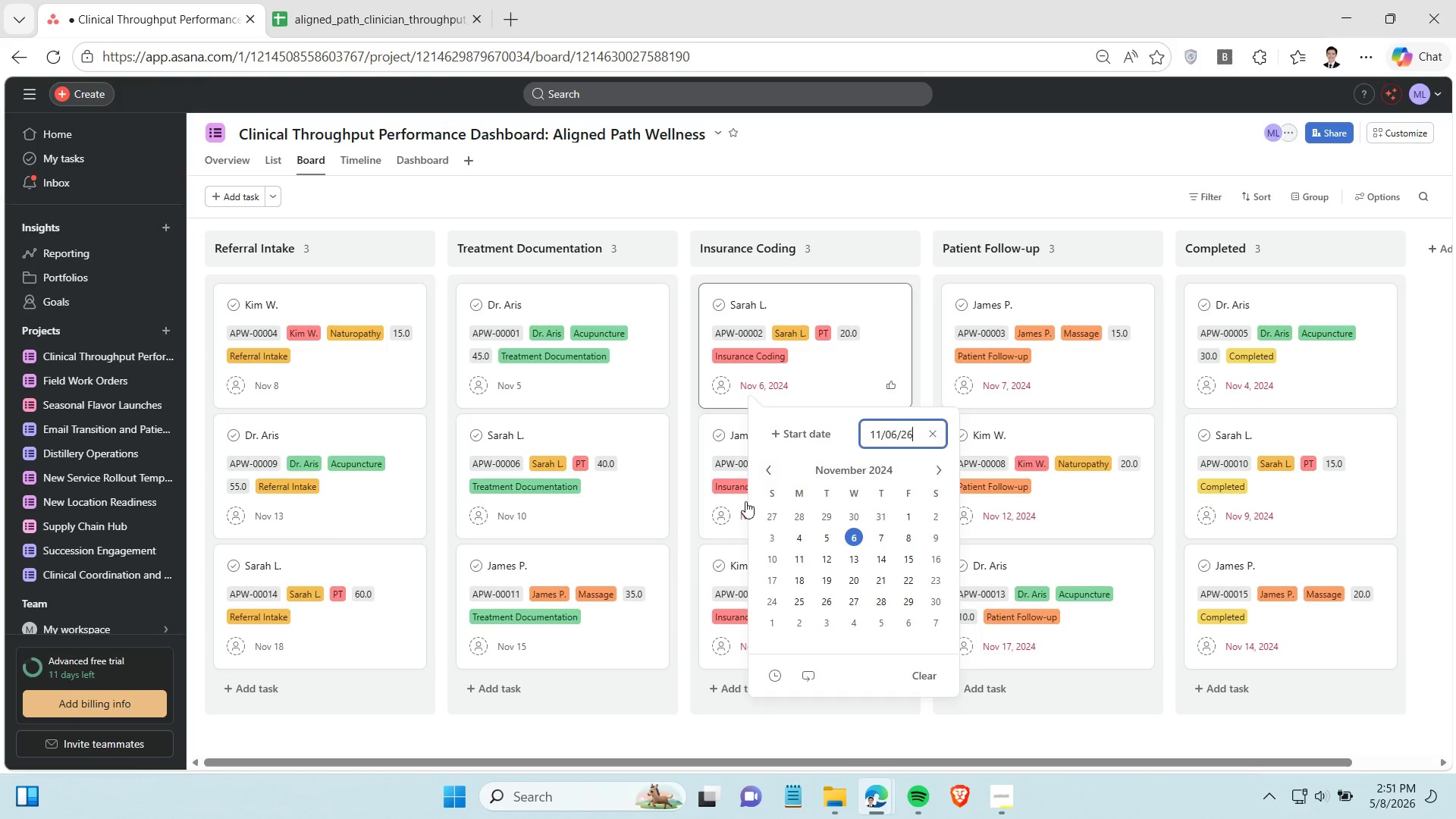 
left_click([747, 516])
 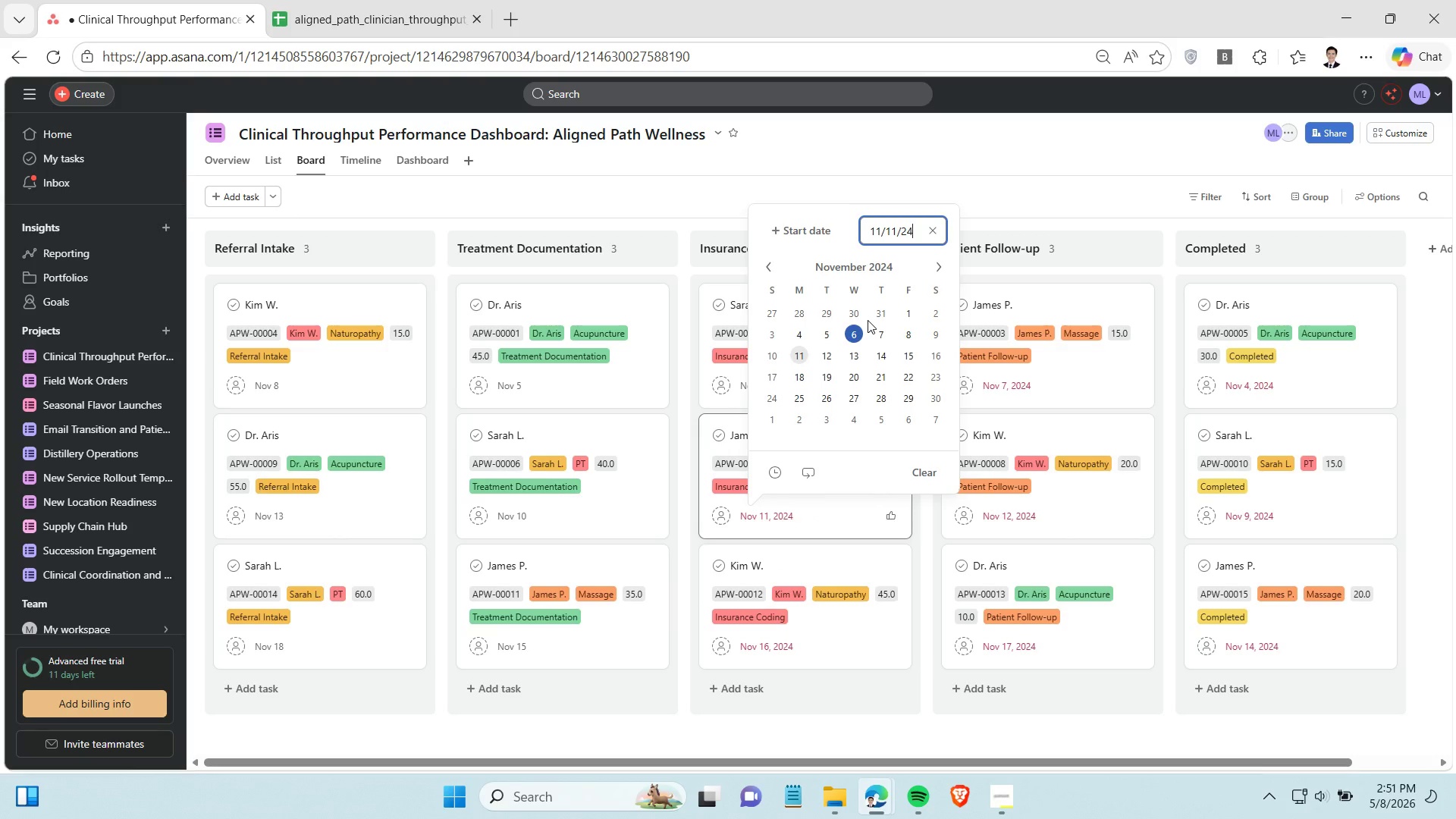 
key(Backspace)
 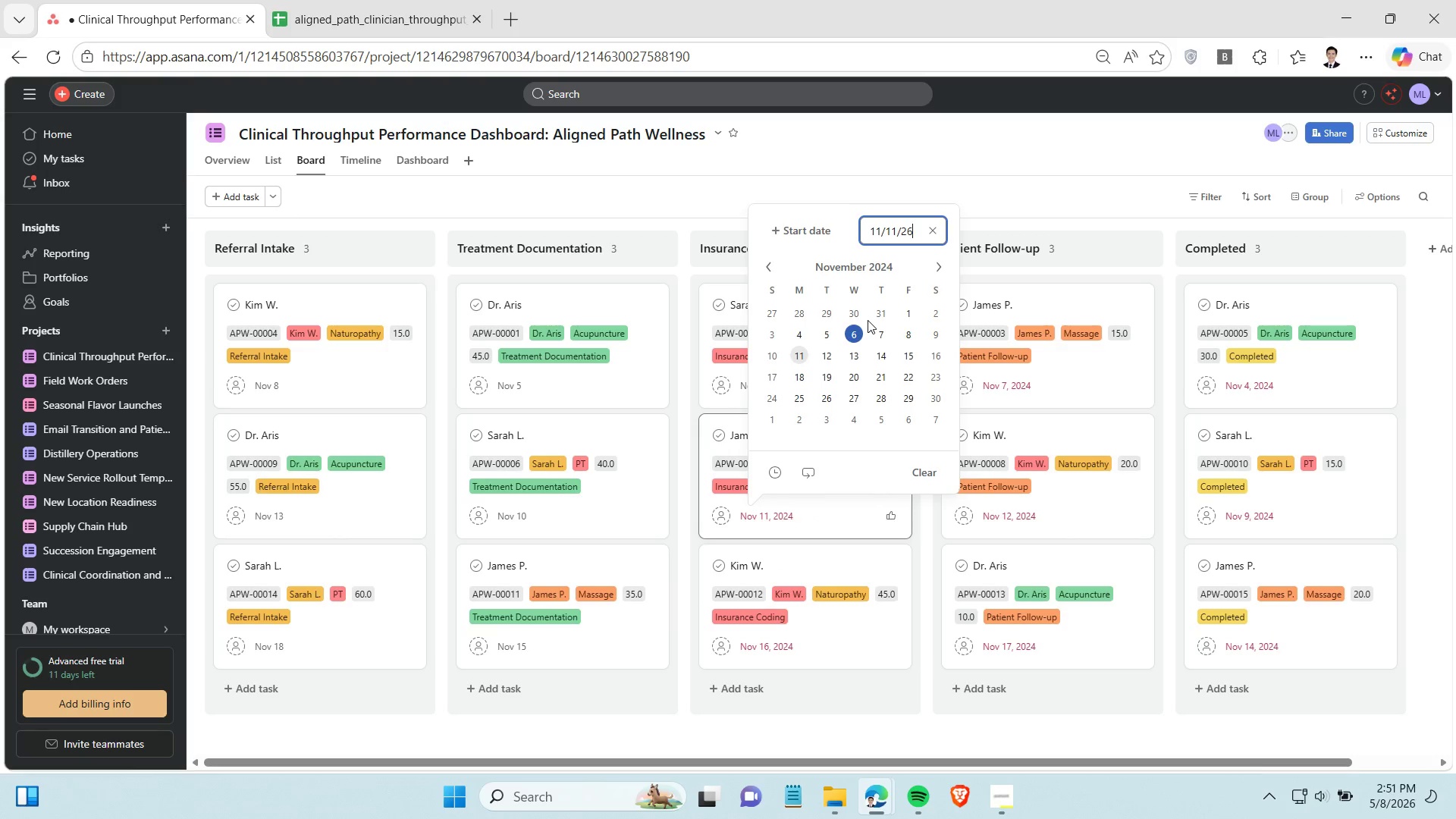 
key(6)
 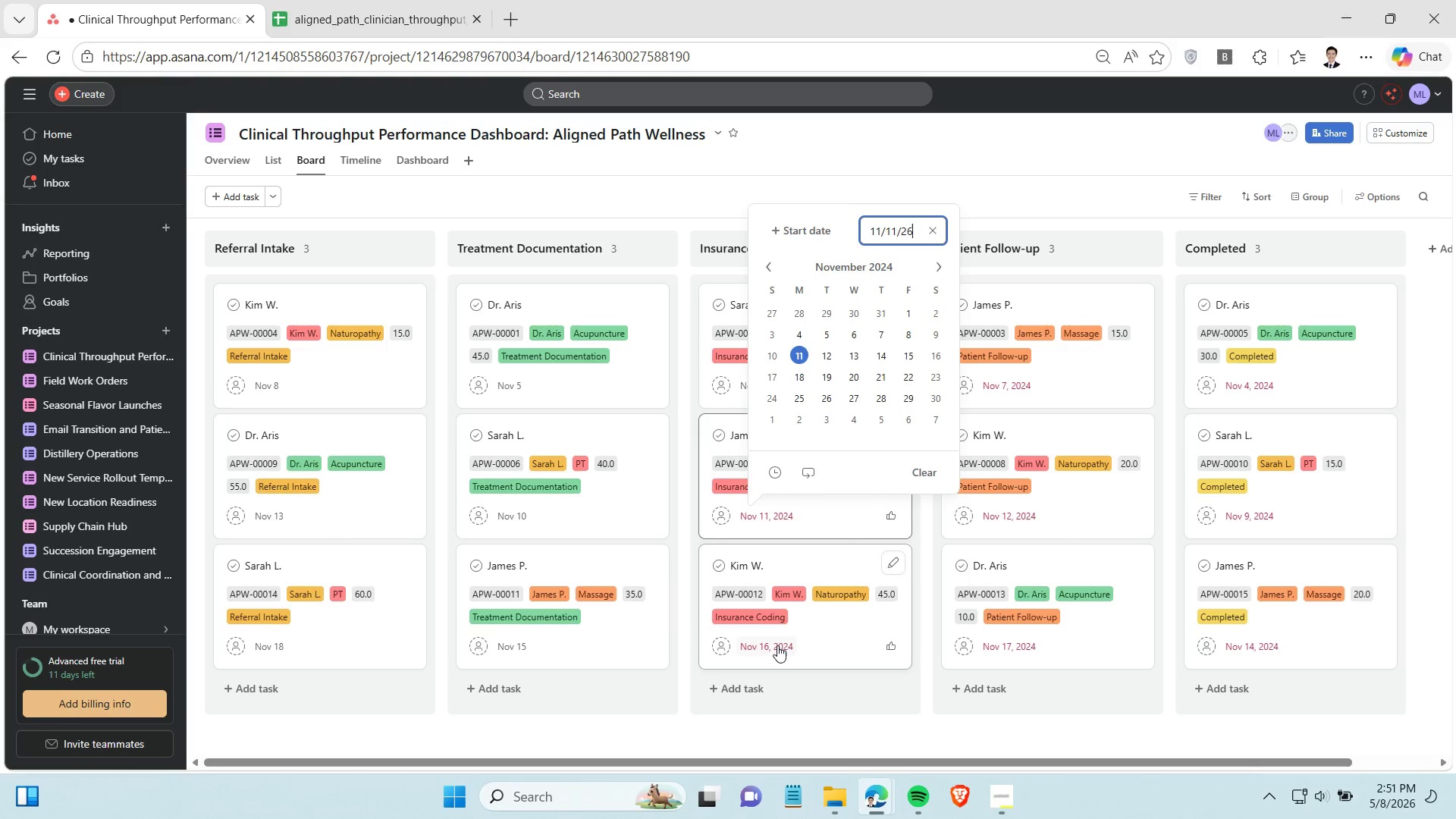 
left_click([778, 645])
 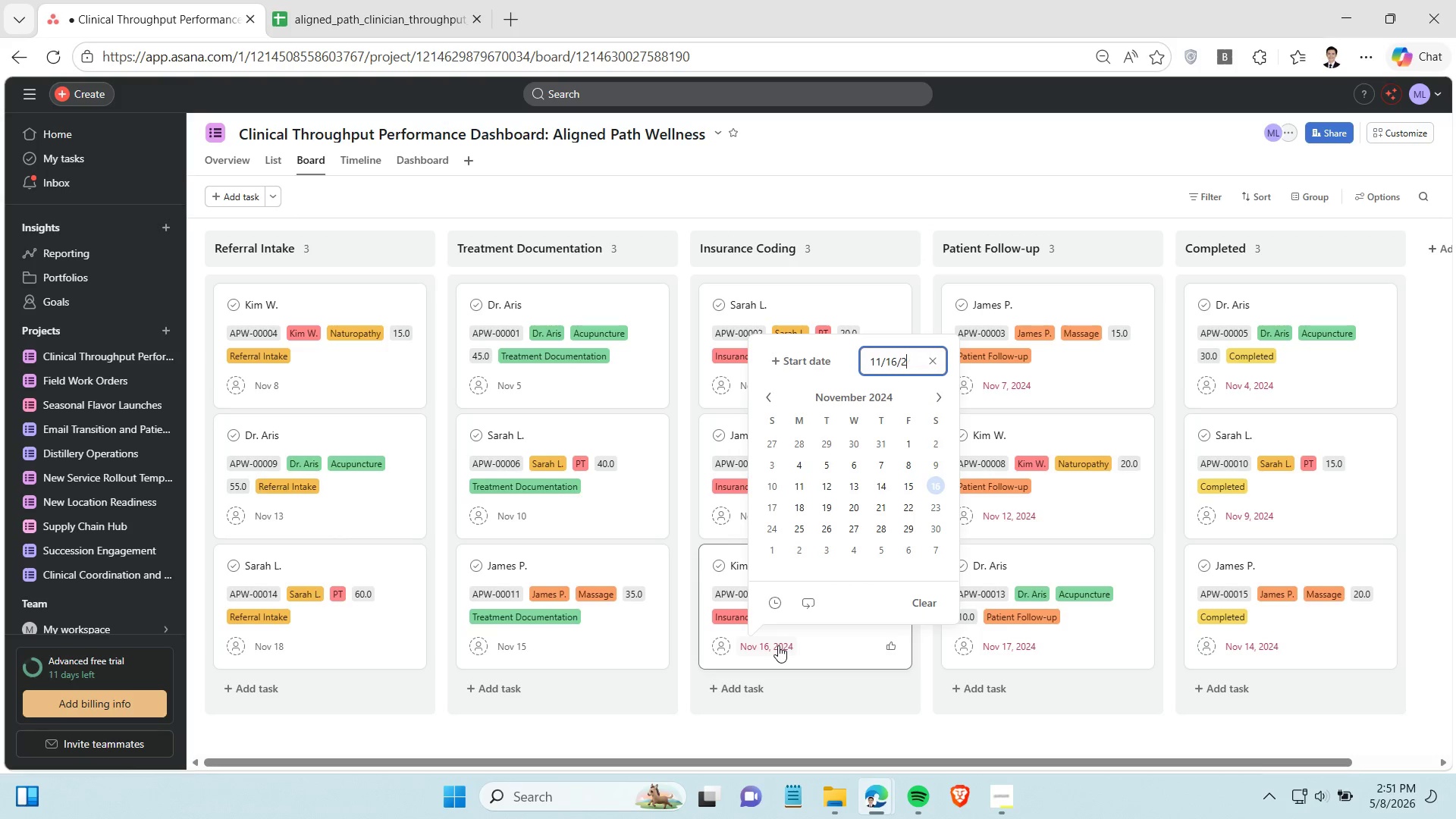 
key(Backspace)
 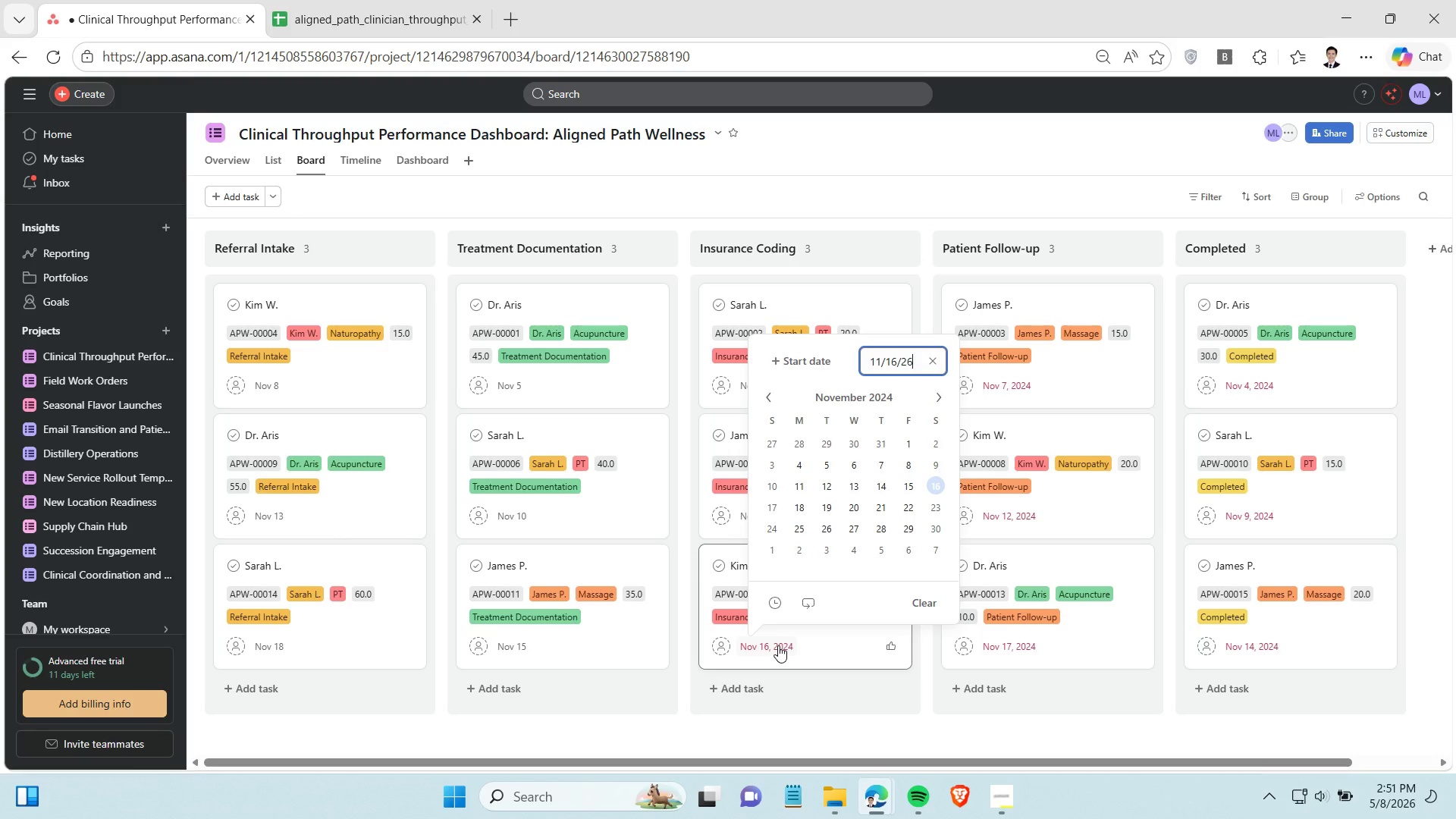 
key(6)
 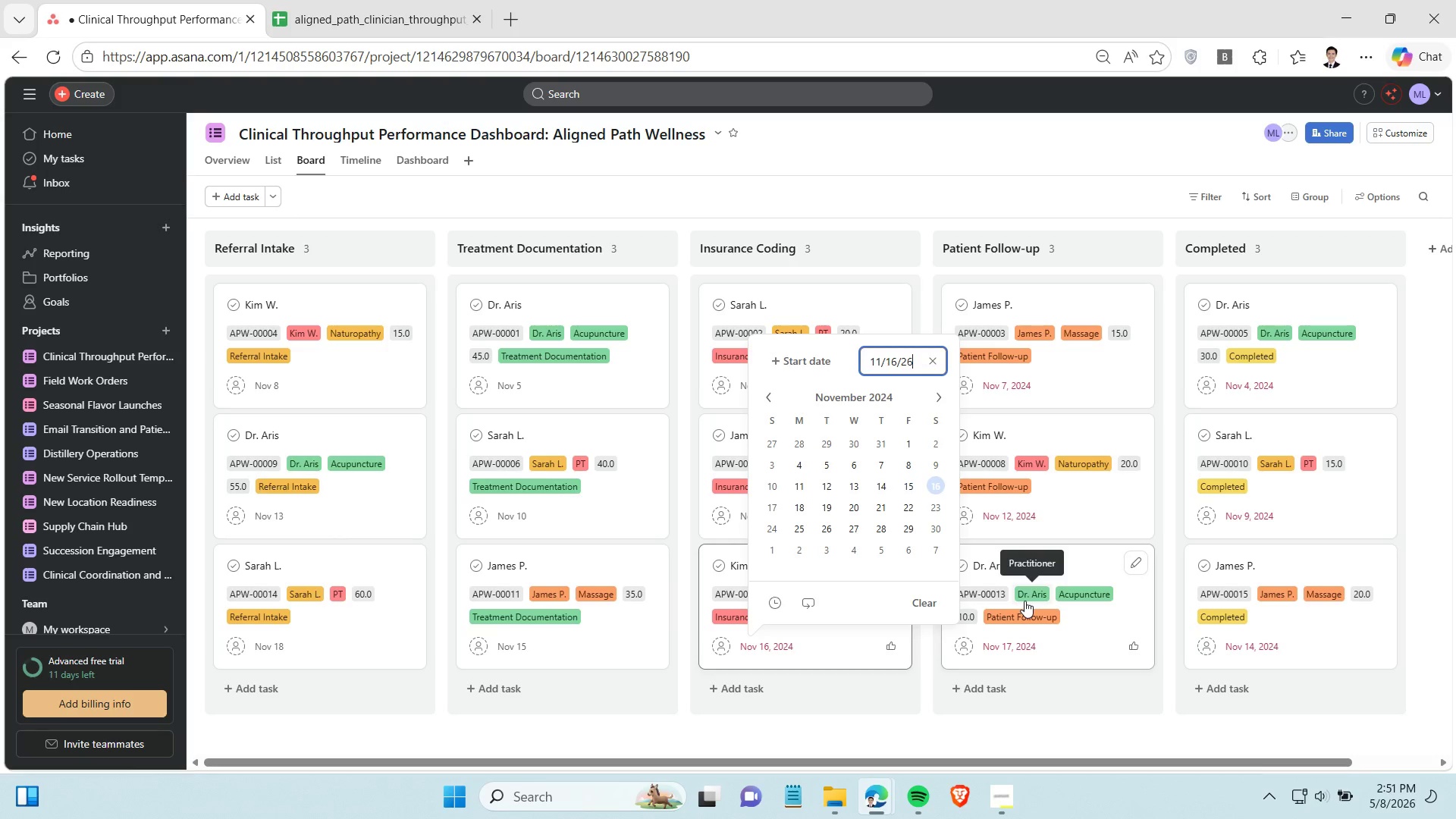 
wait(14.34)
 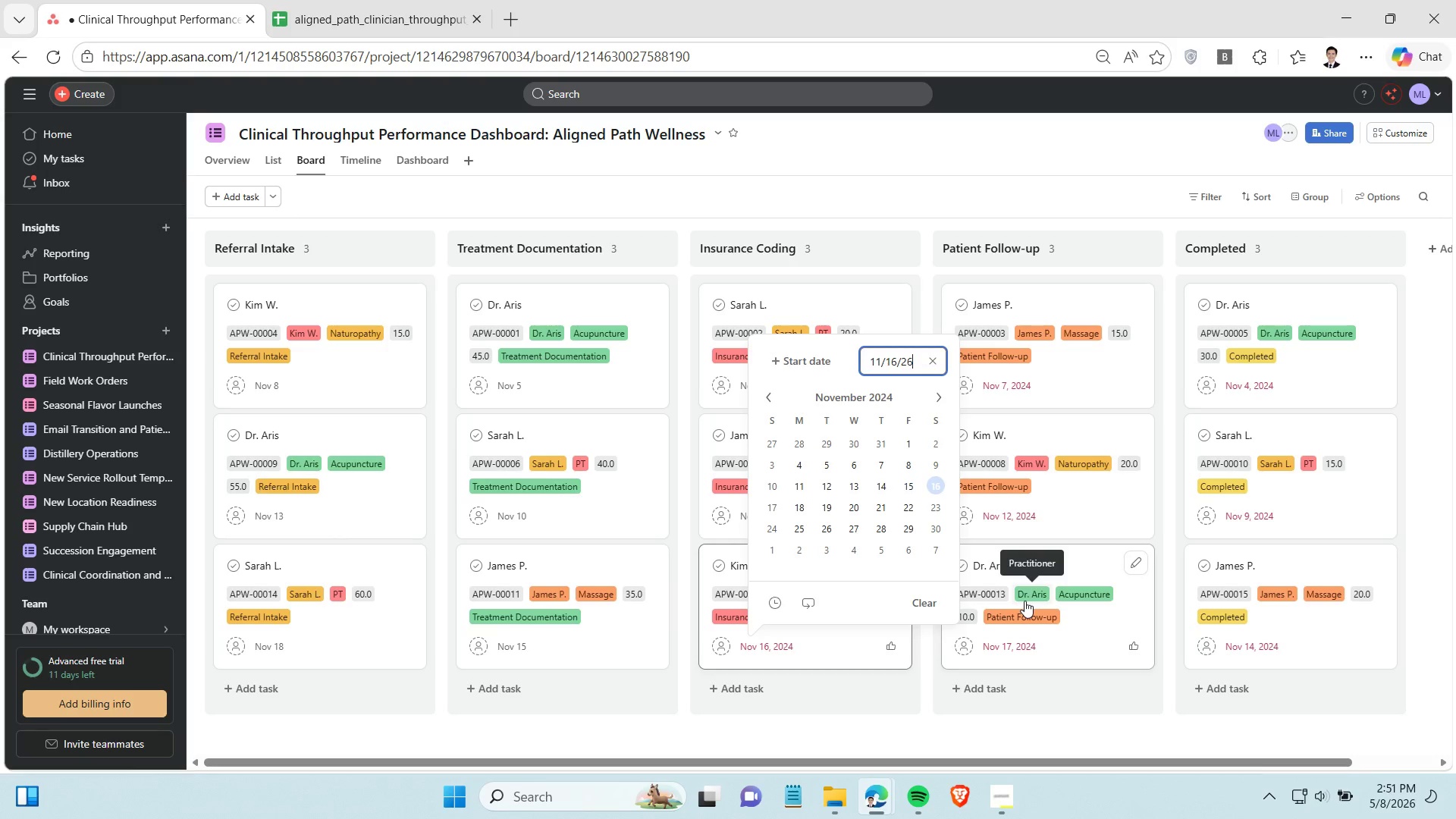 
left_click([1011, 387])
 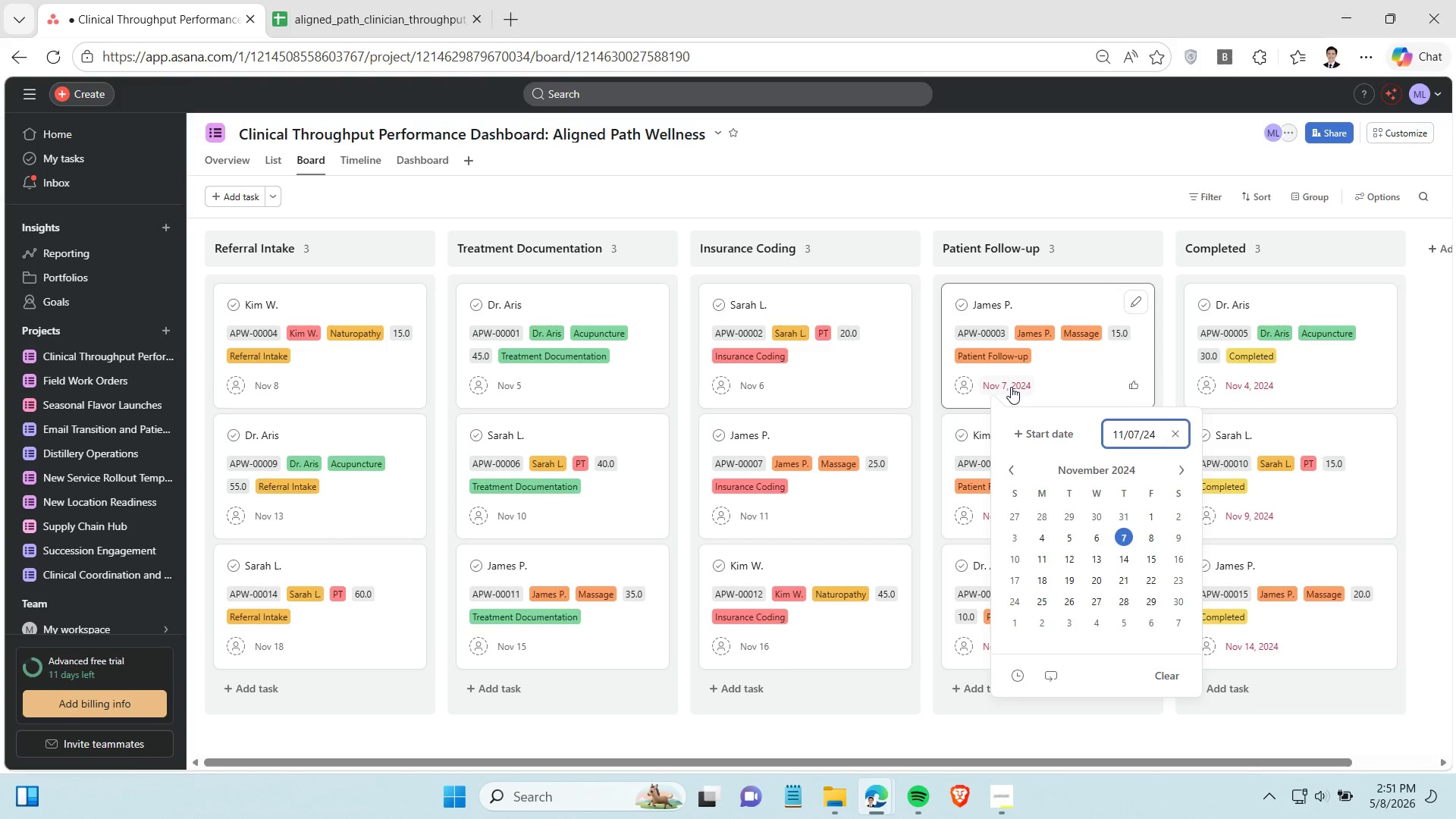 
key(Backspace)
 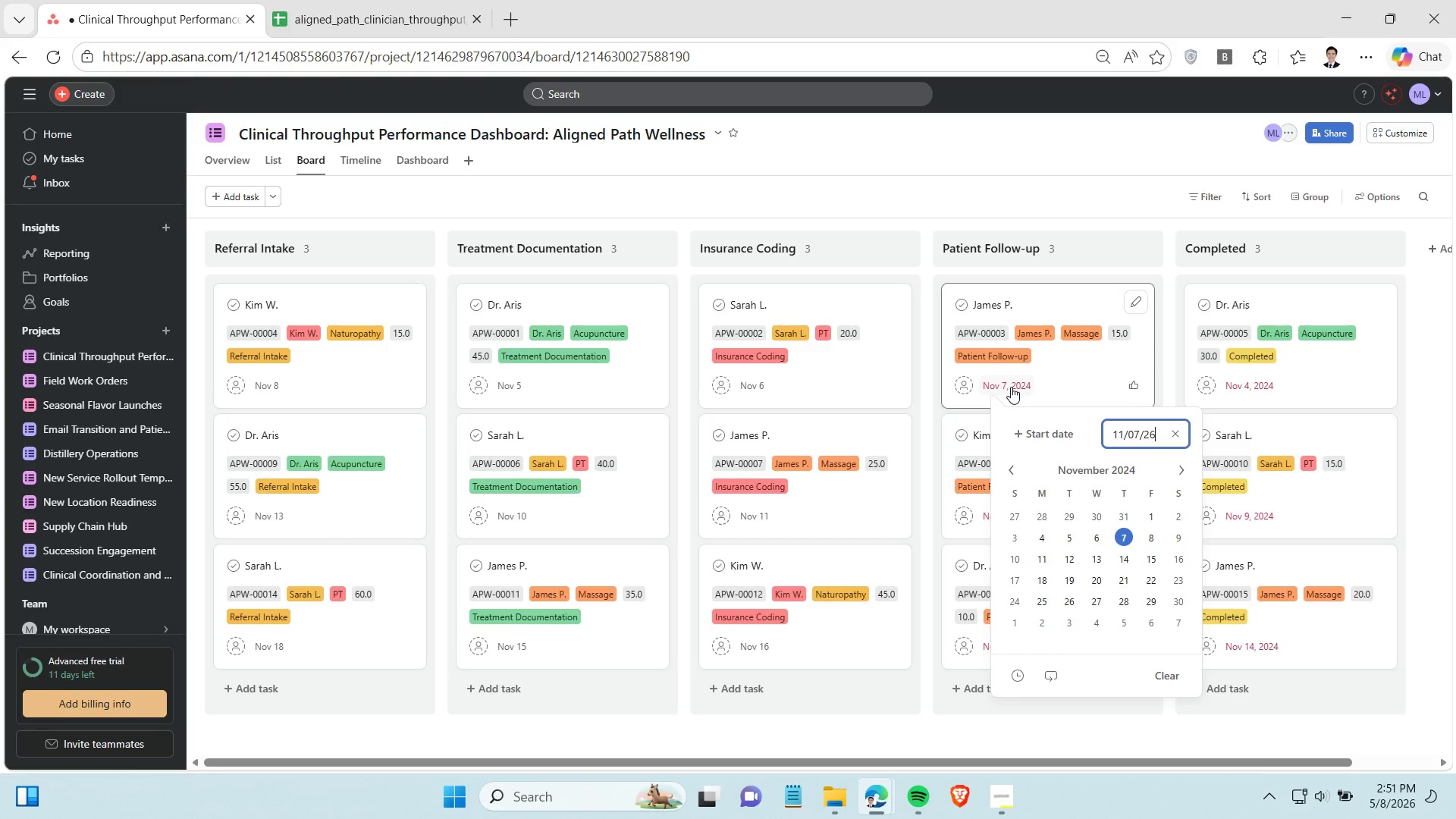 
key(6)
 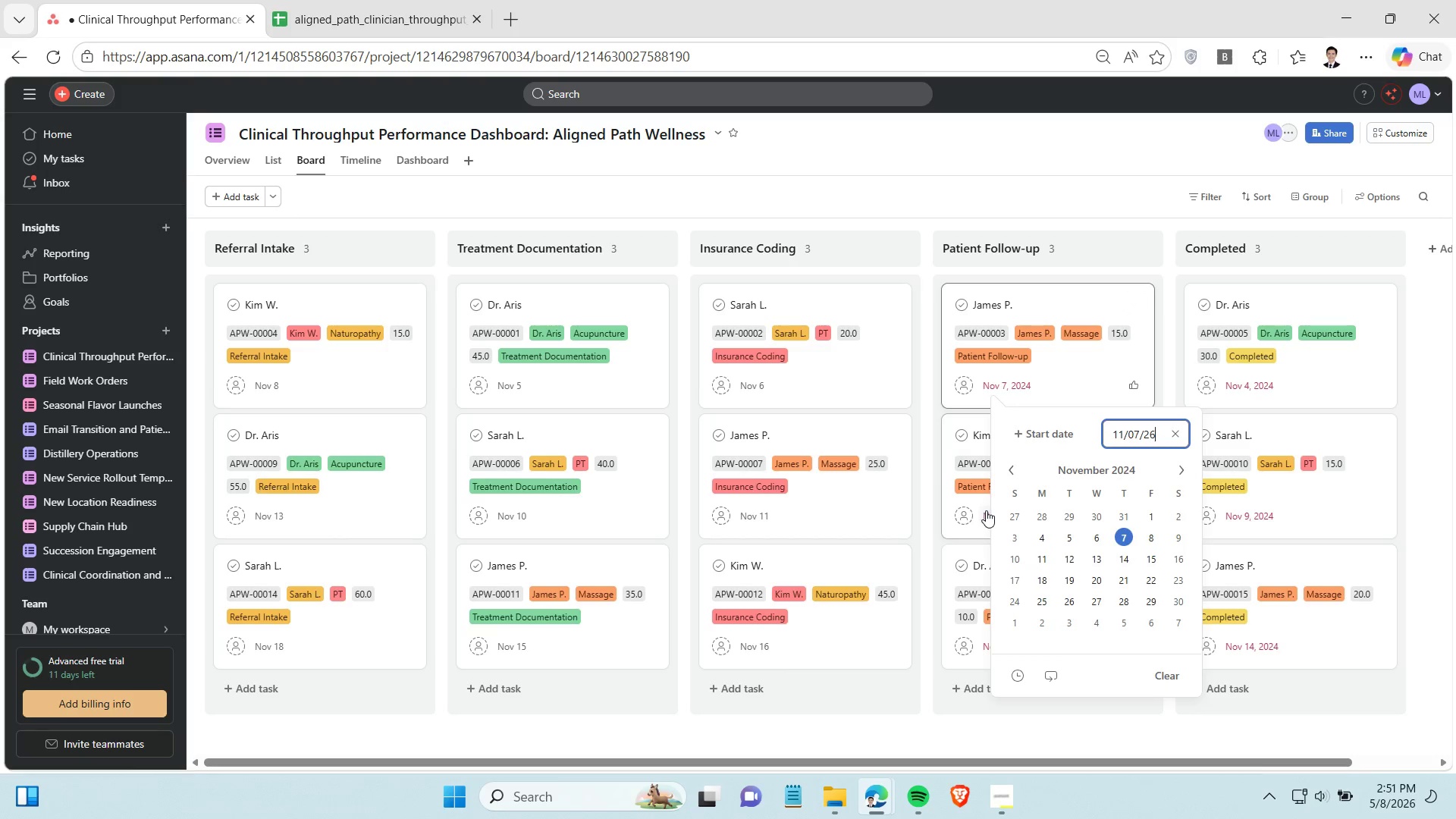 
left_click([986, 510])
 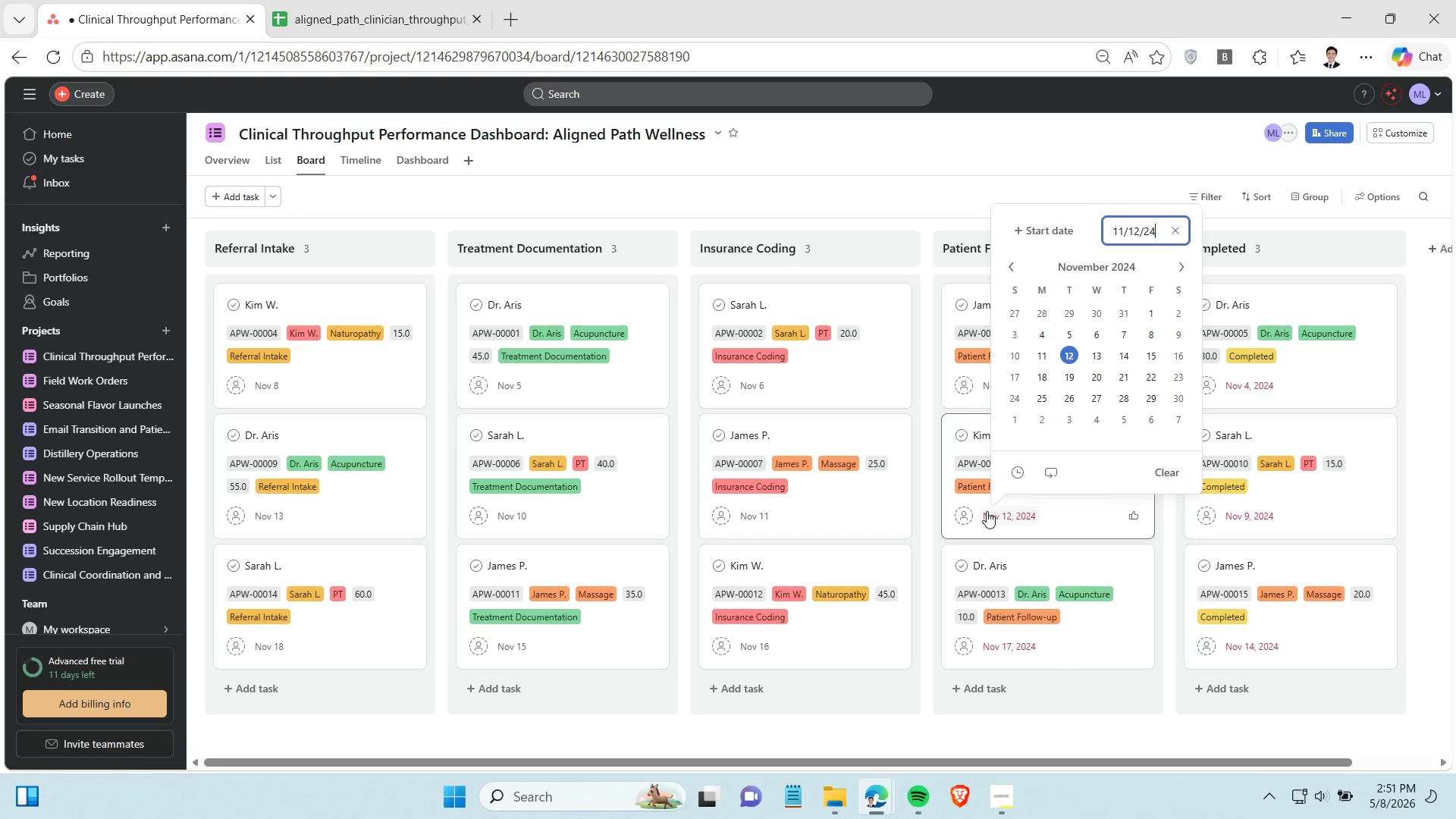 
key(Backspace)
 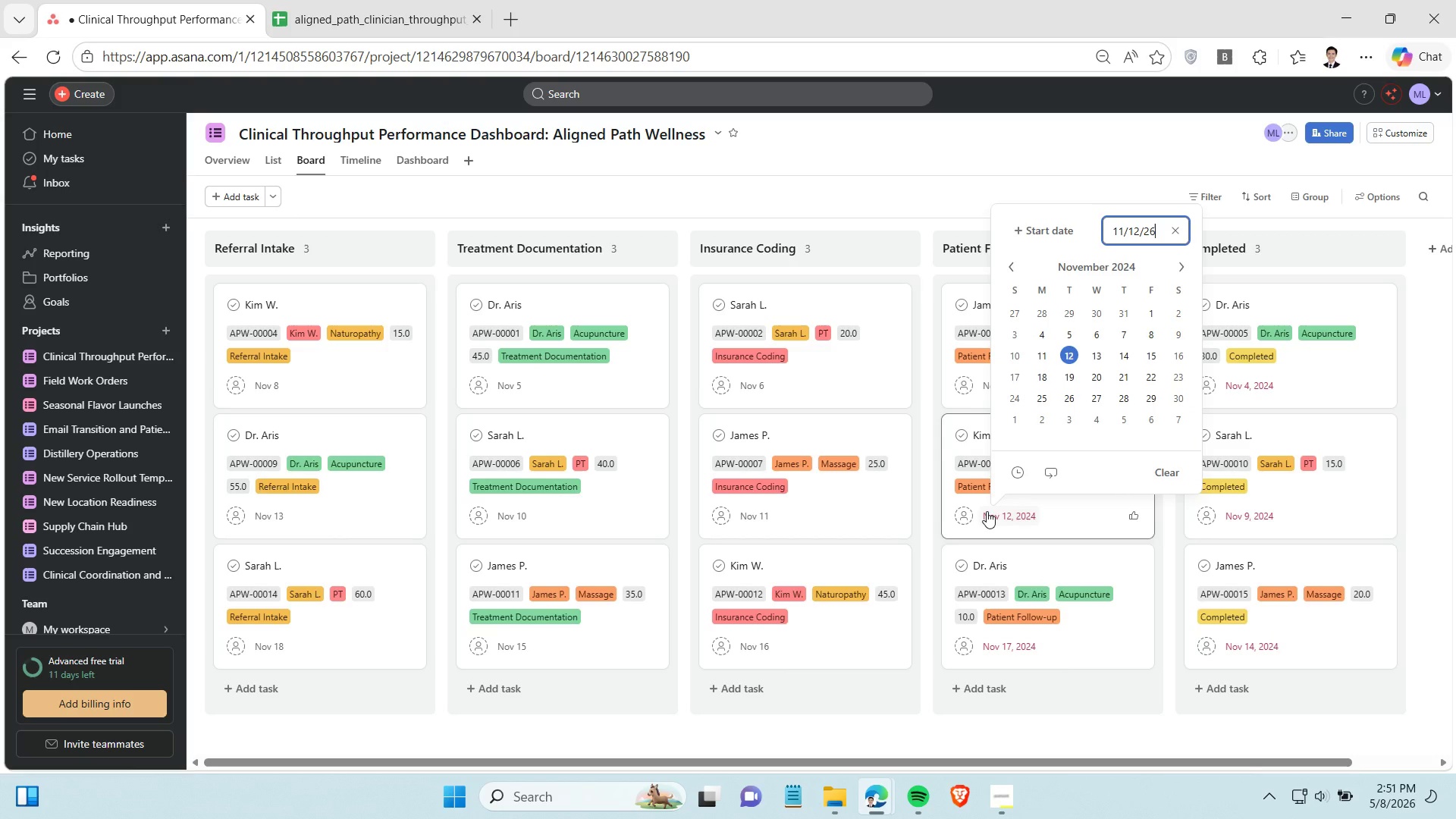 
key(6)
 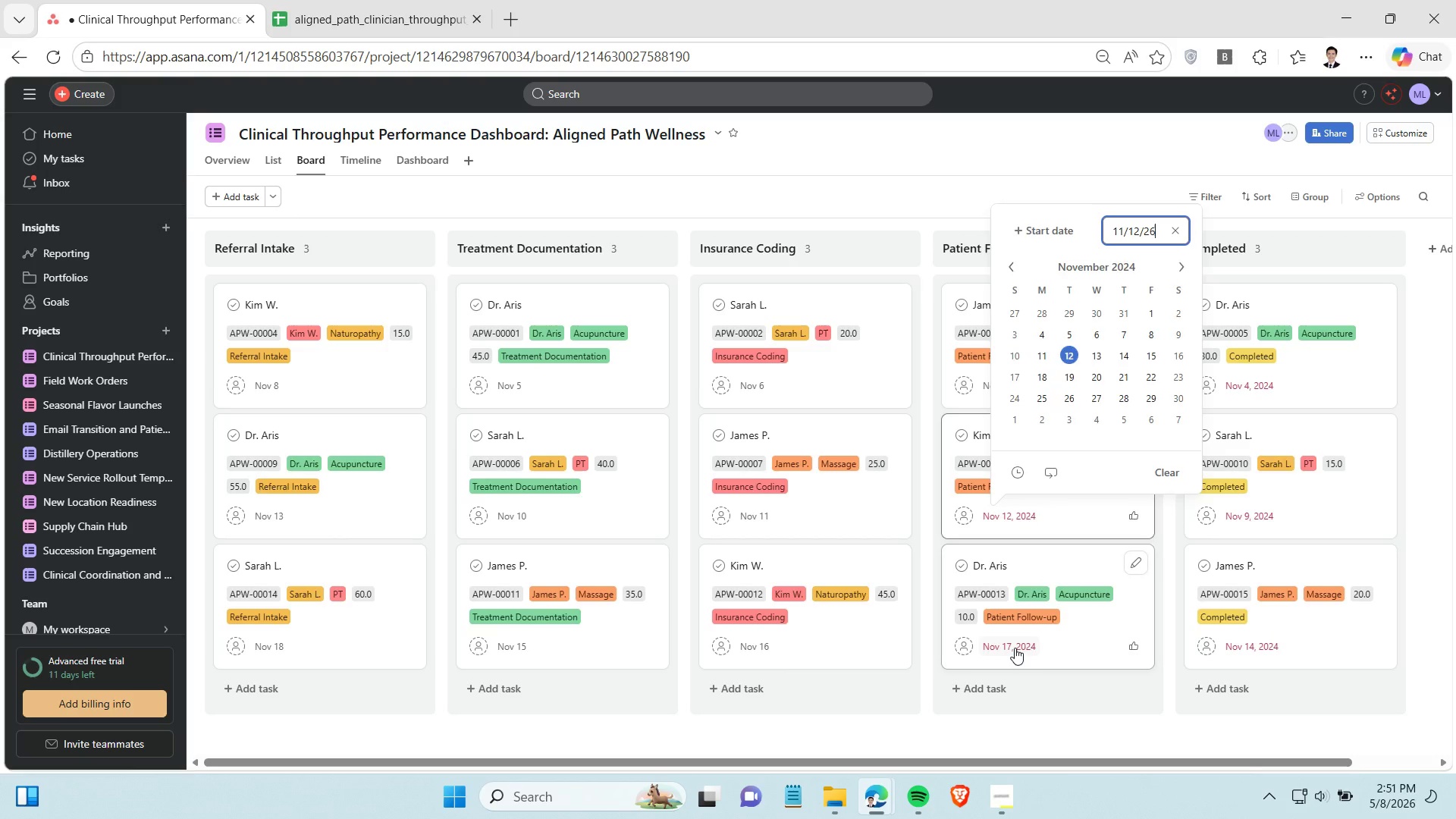 
left_click([1015, 648])
 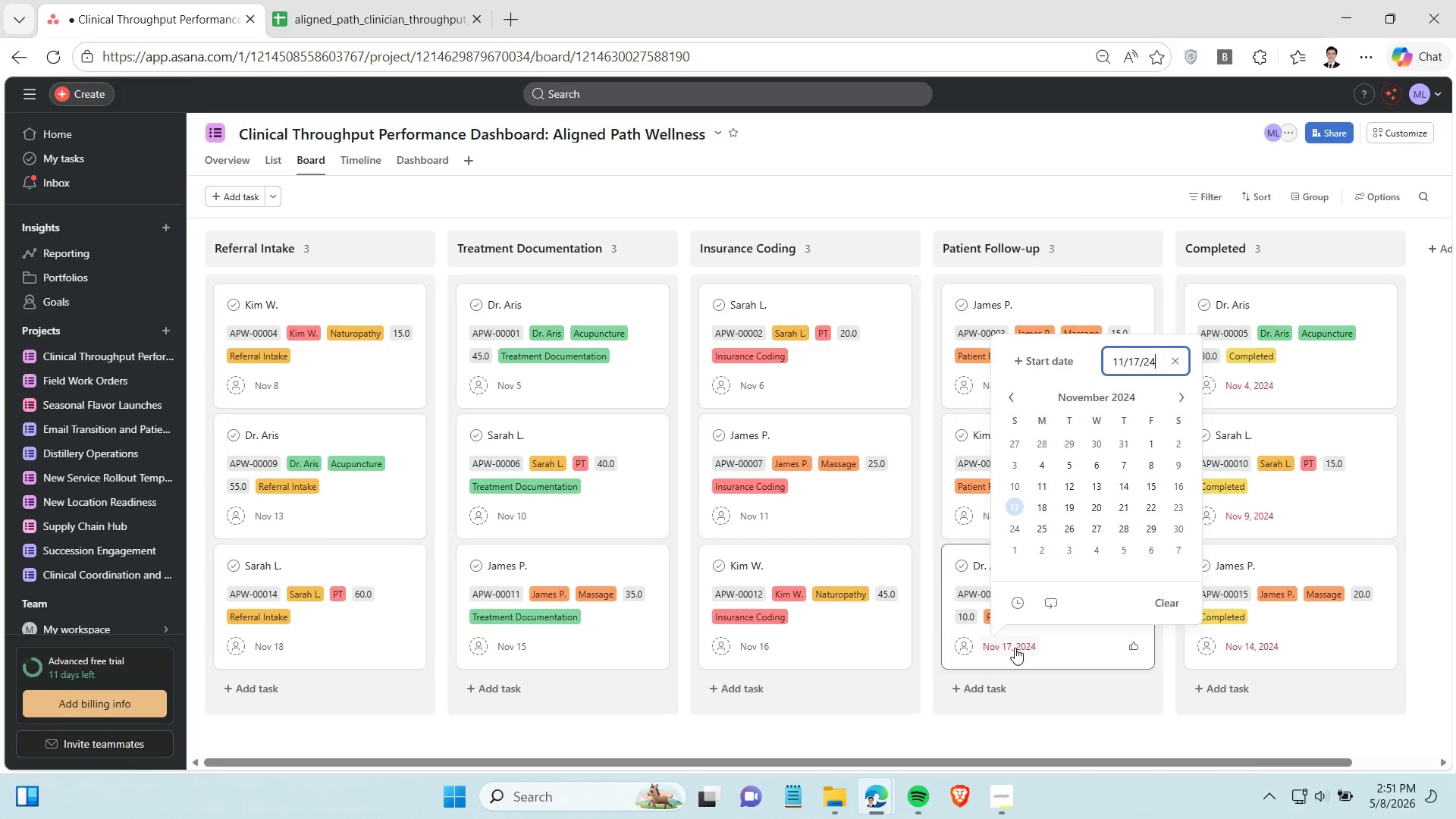 
key(Backspace)
 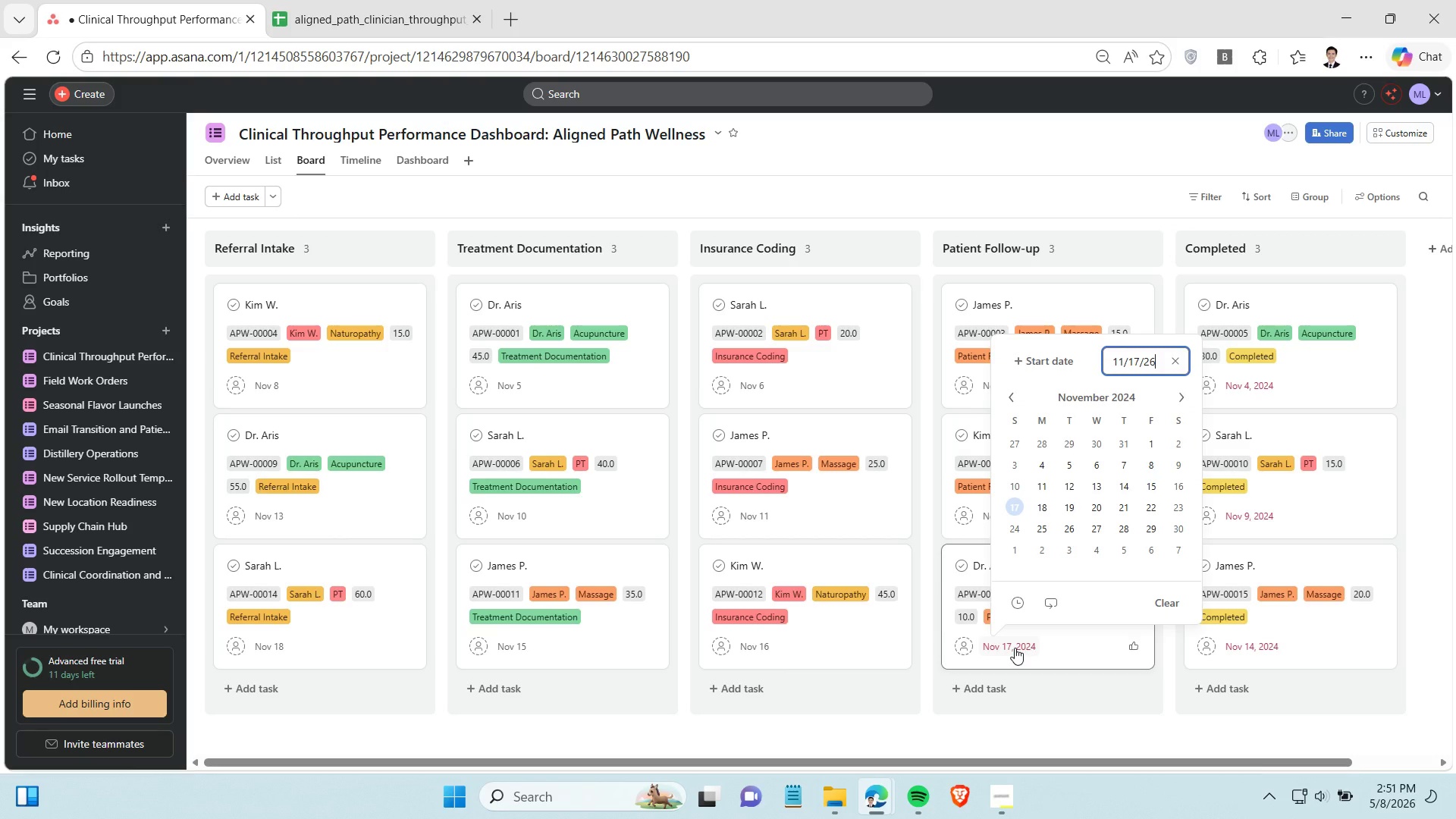 
key(6)
 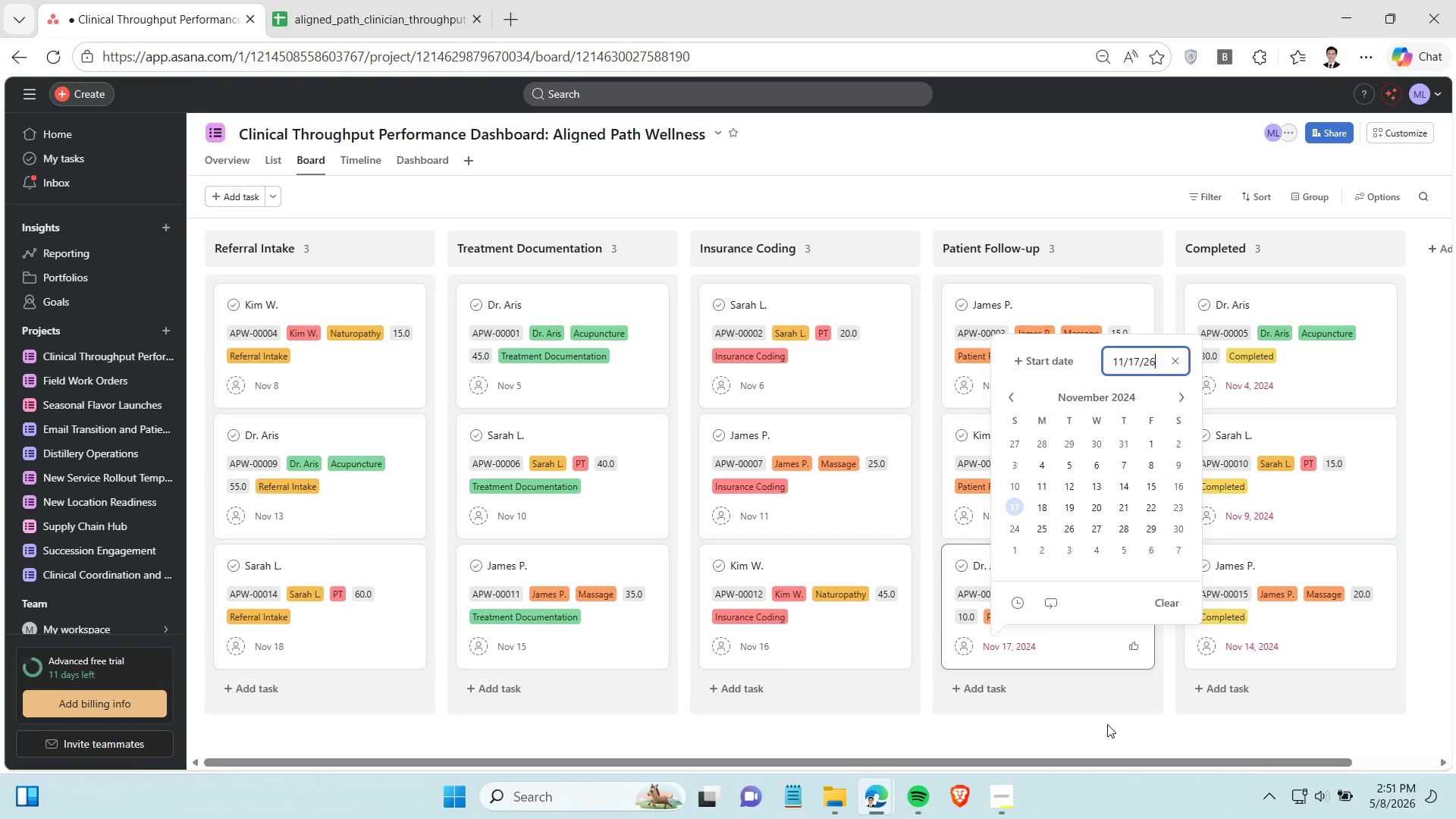 
left_click([1107, 724])
 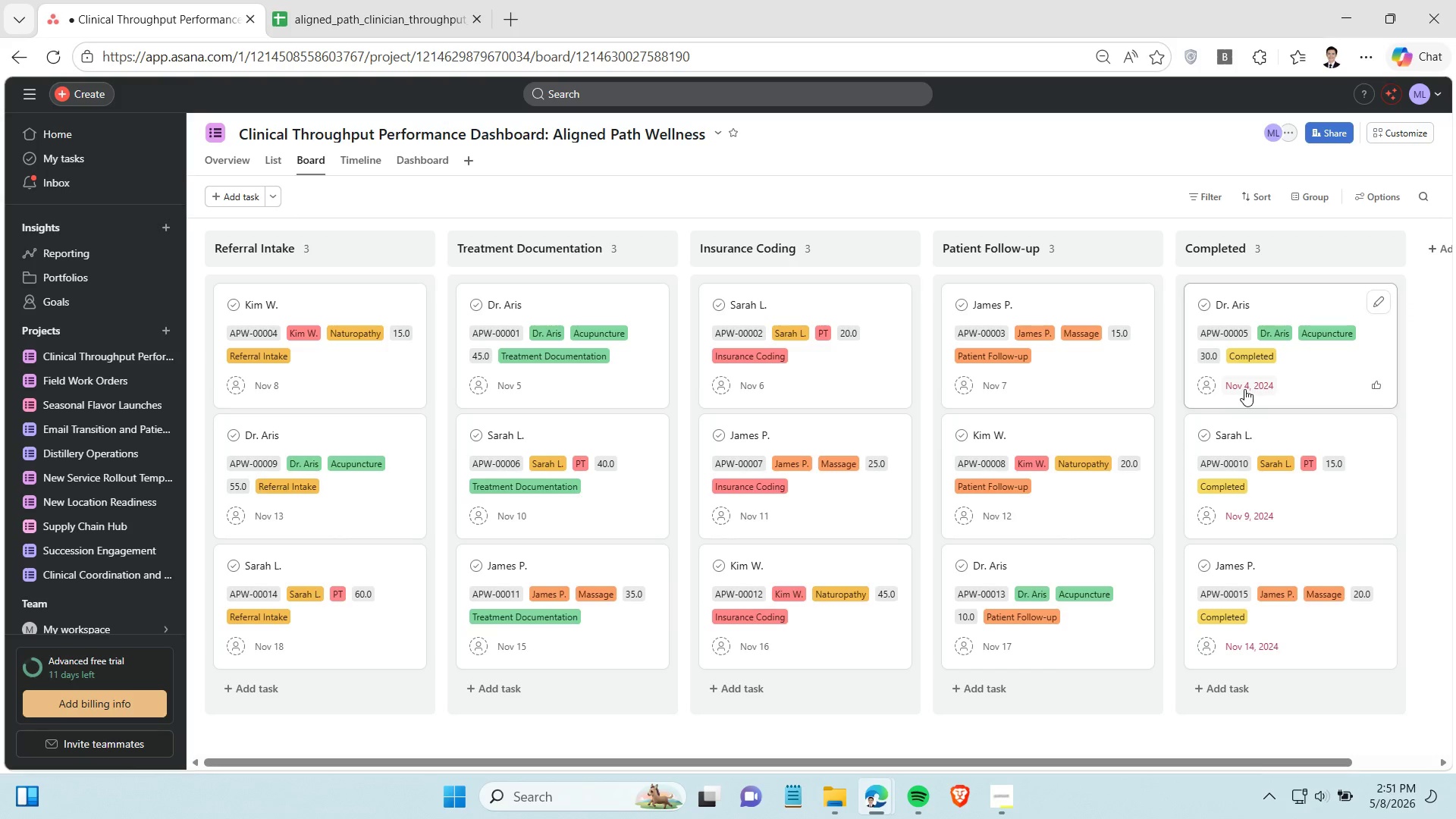 
left_click([1244, 389])
 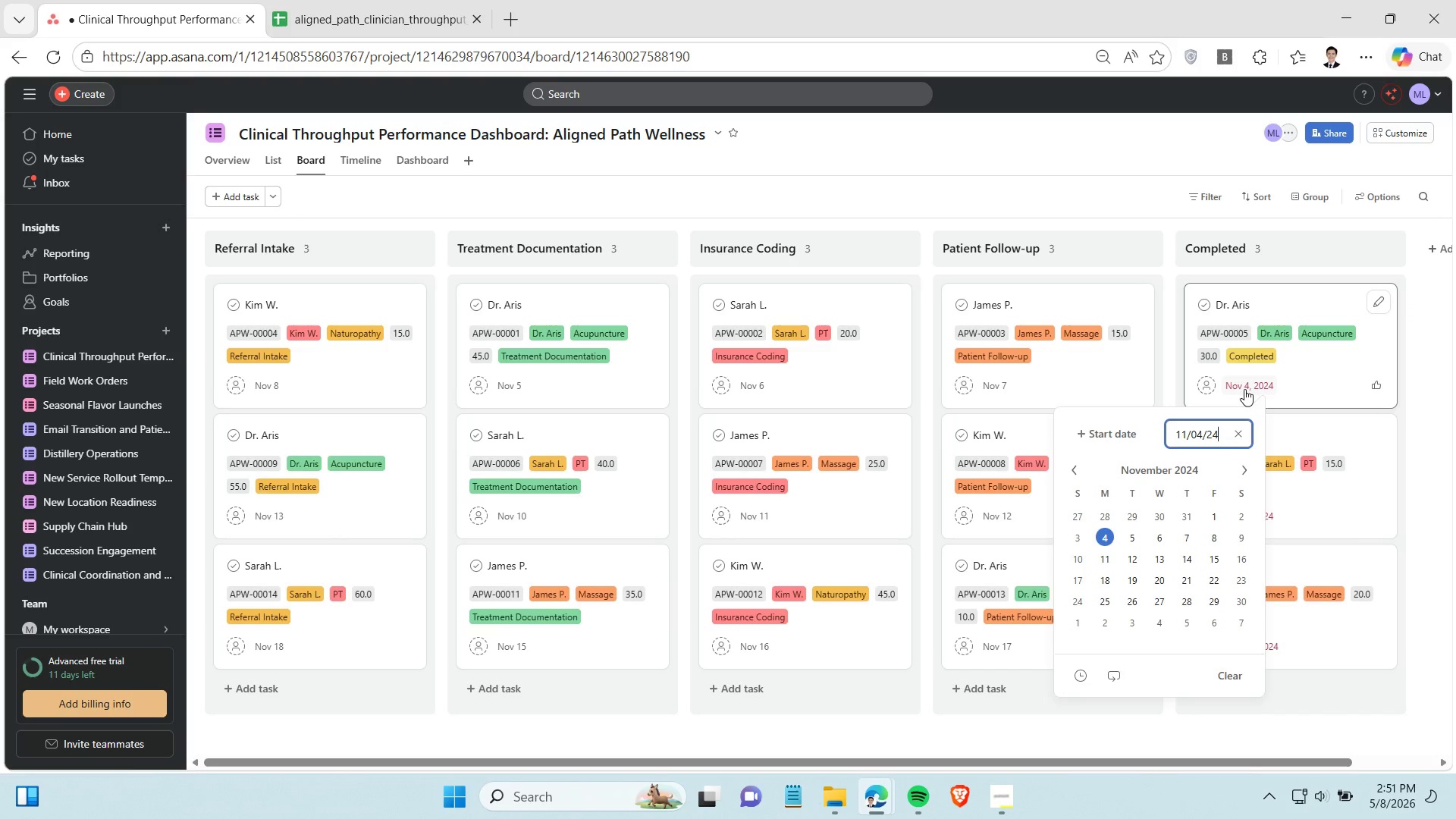 
key(Backspace)
 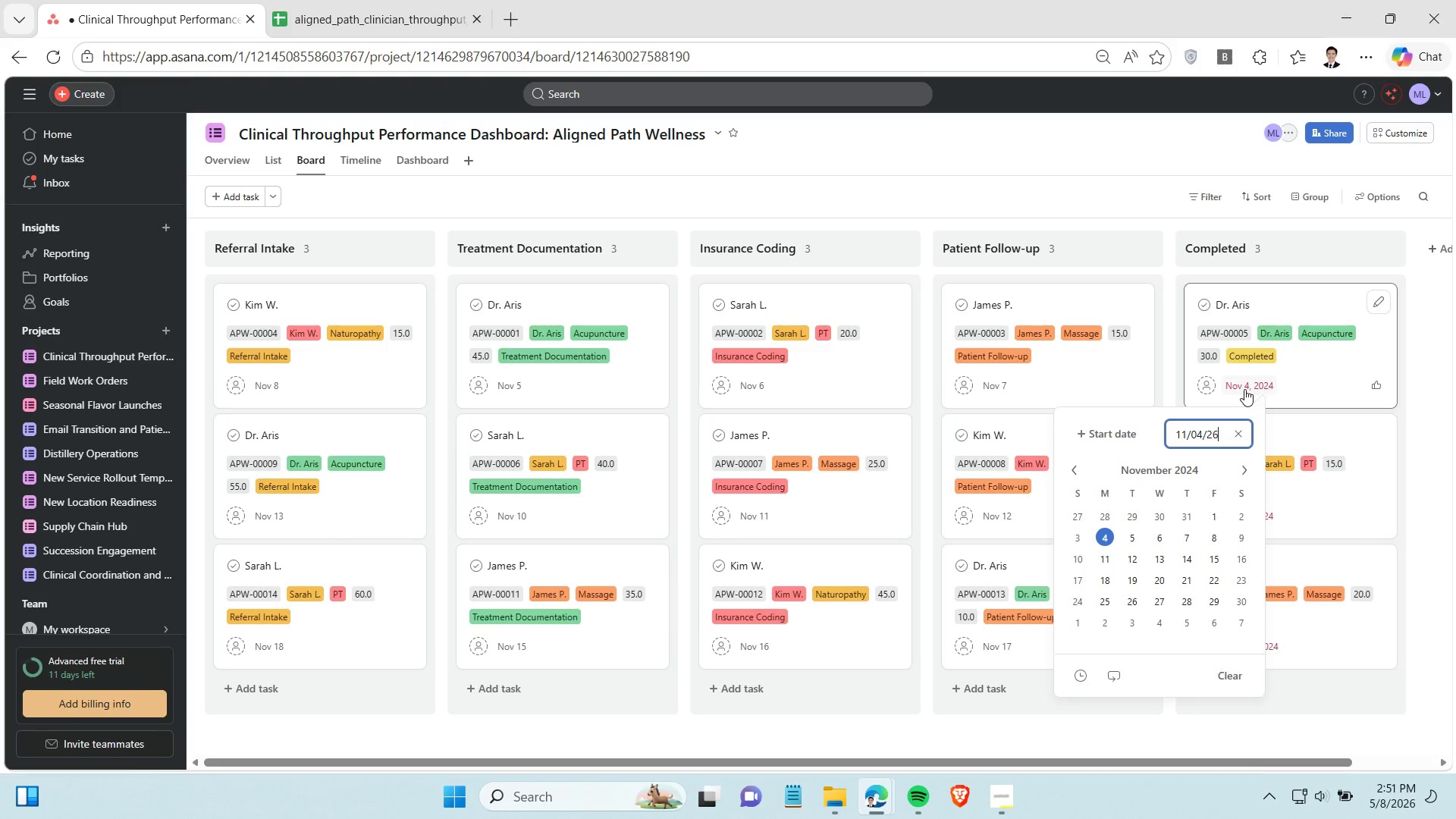 
key(6)
 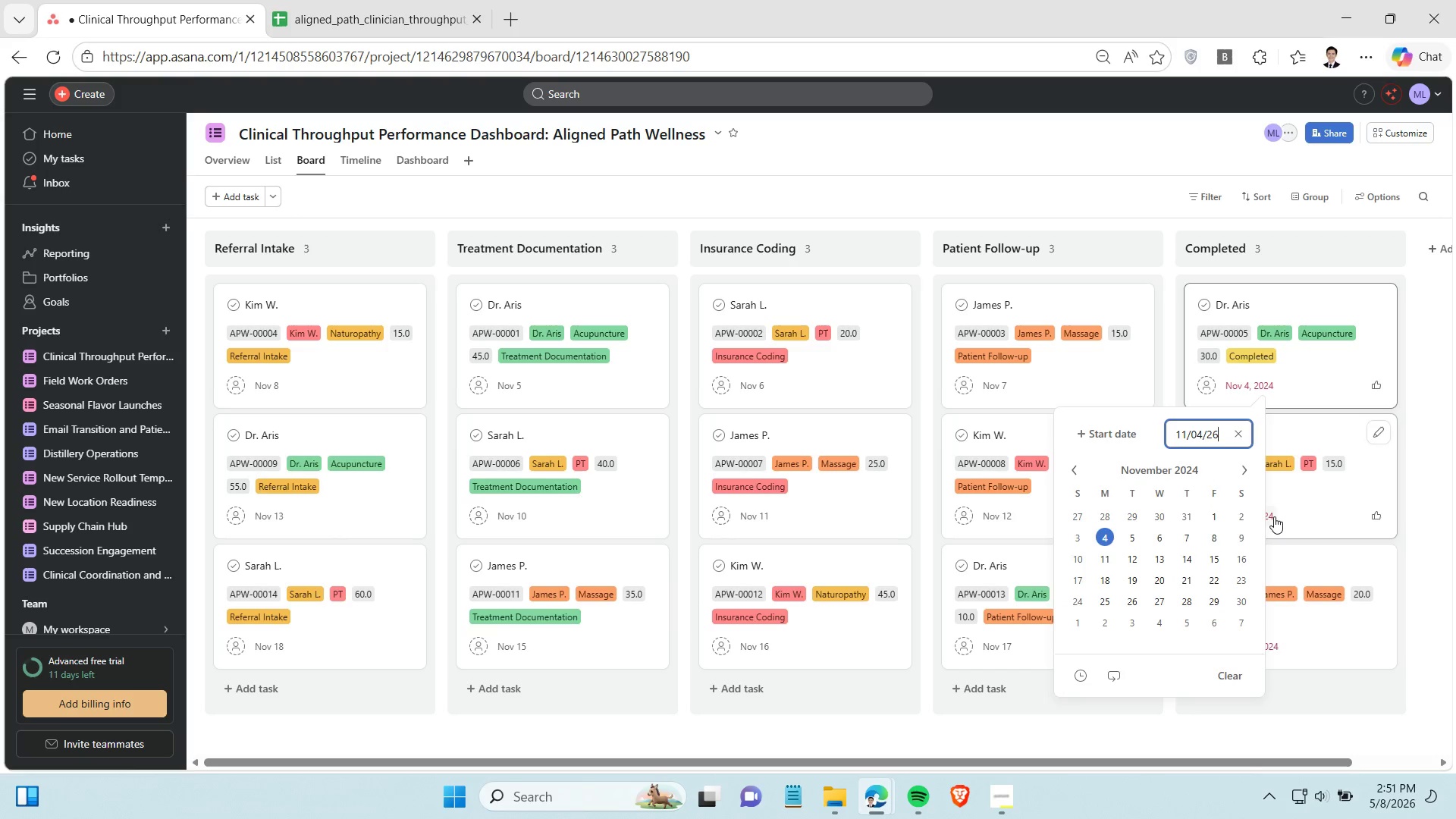 
left_click([1274, 516])
 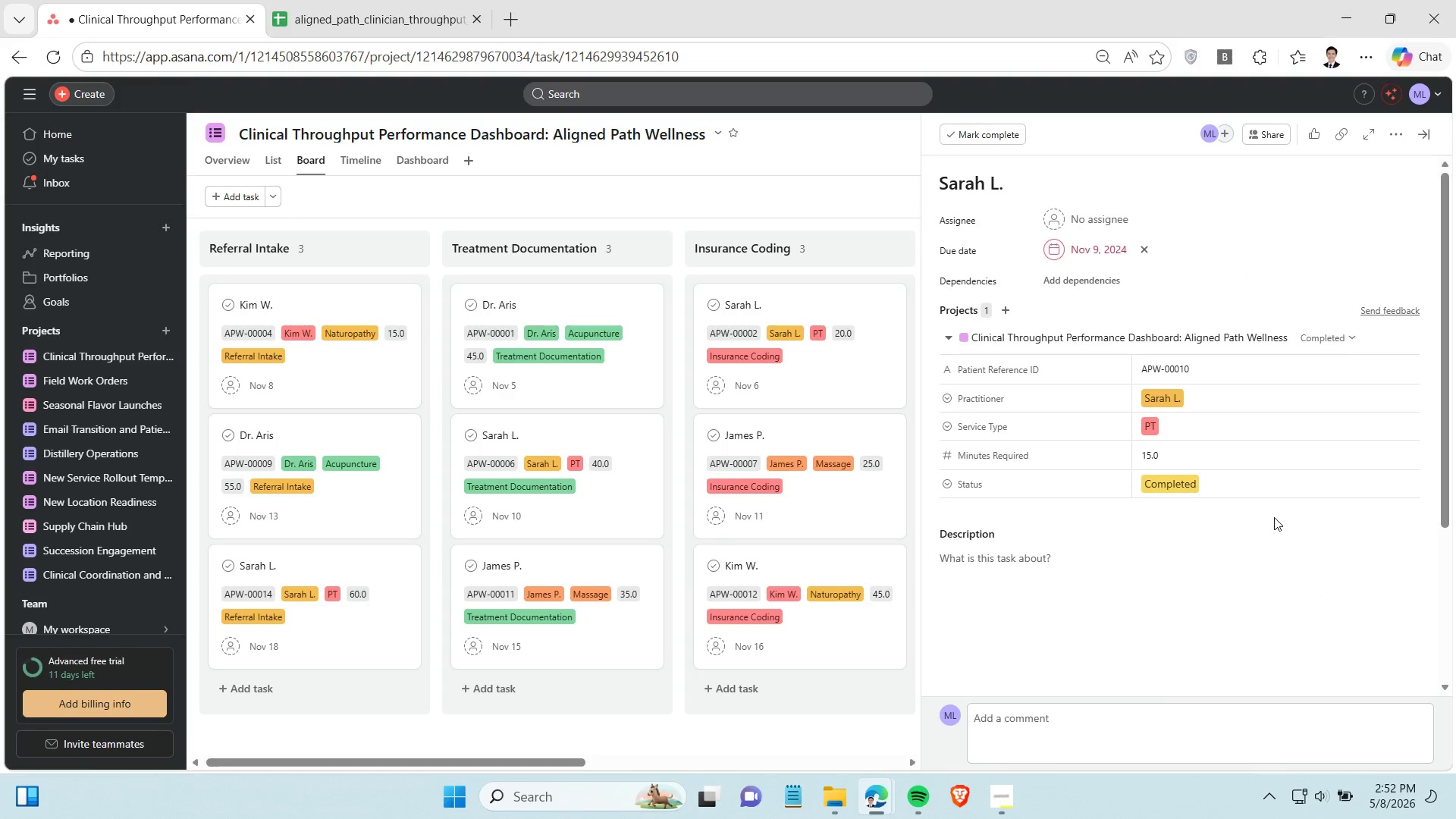 
left_click([857, 215])
 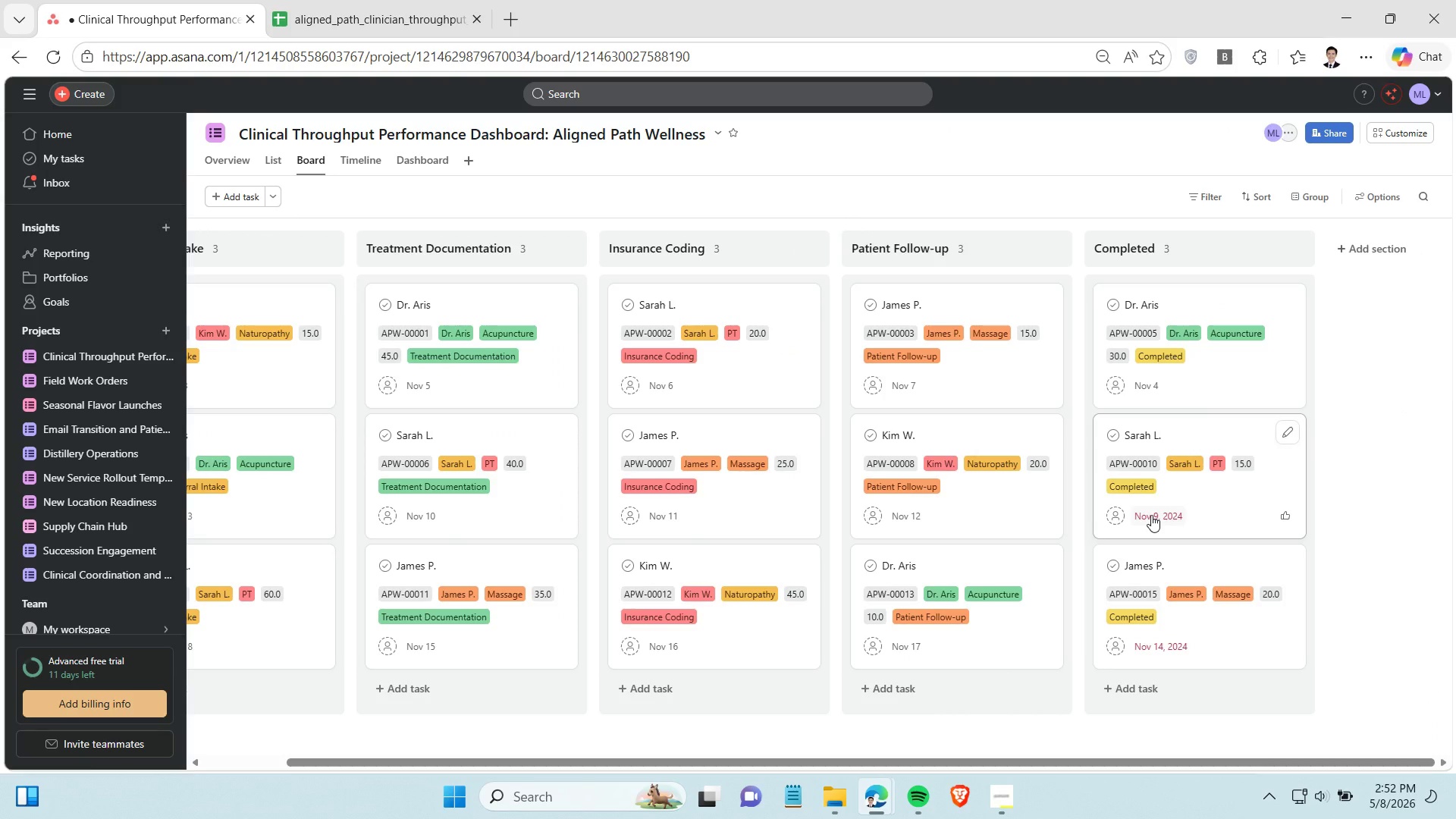 
left_click([1151, 515])
 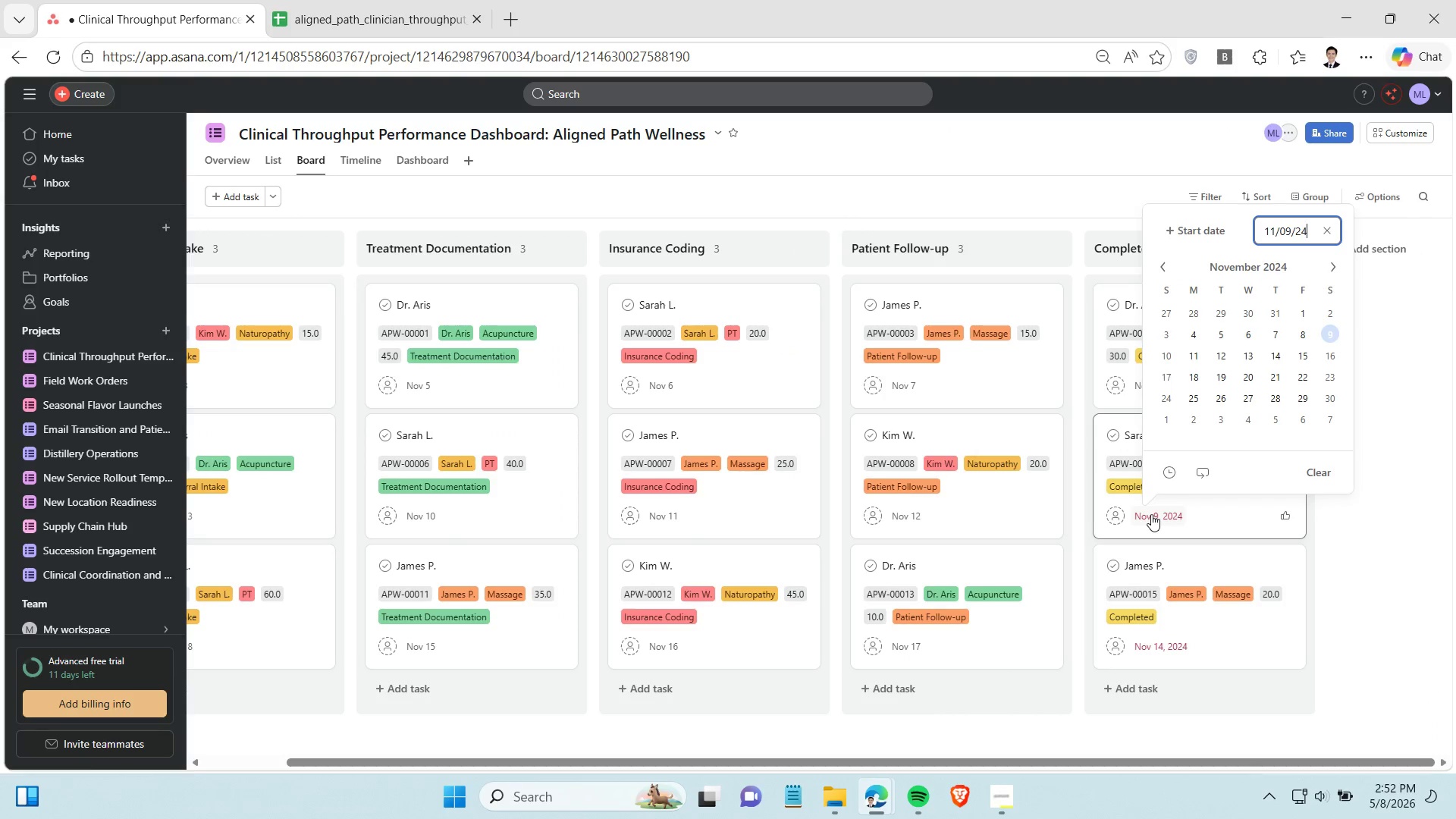 
key(Backspace)
 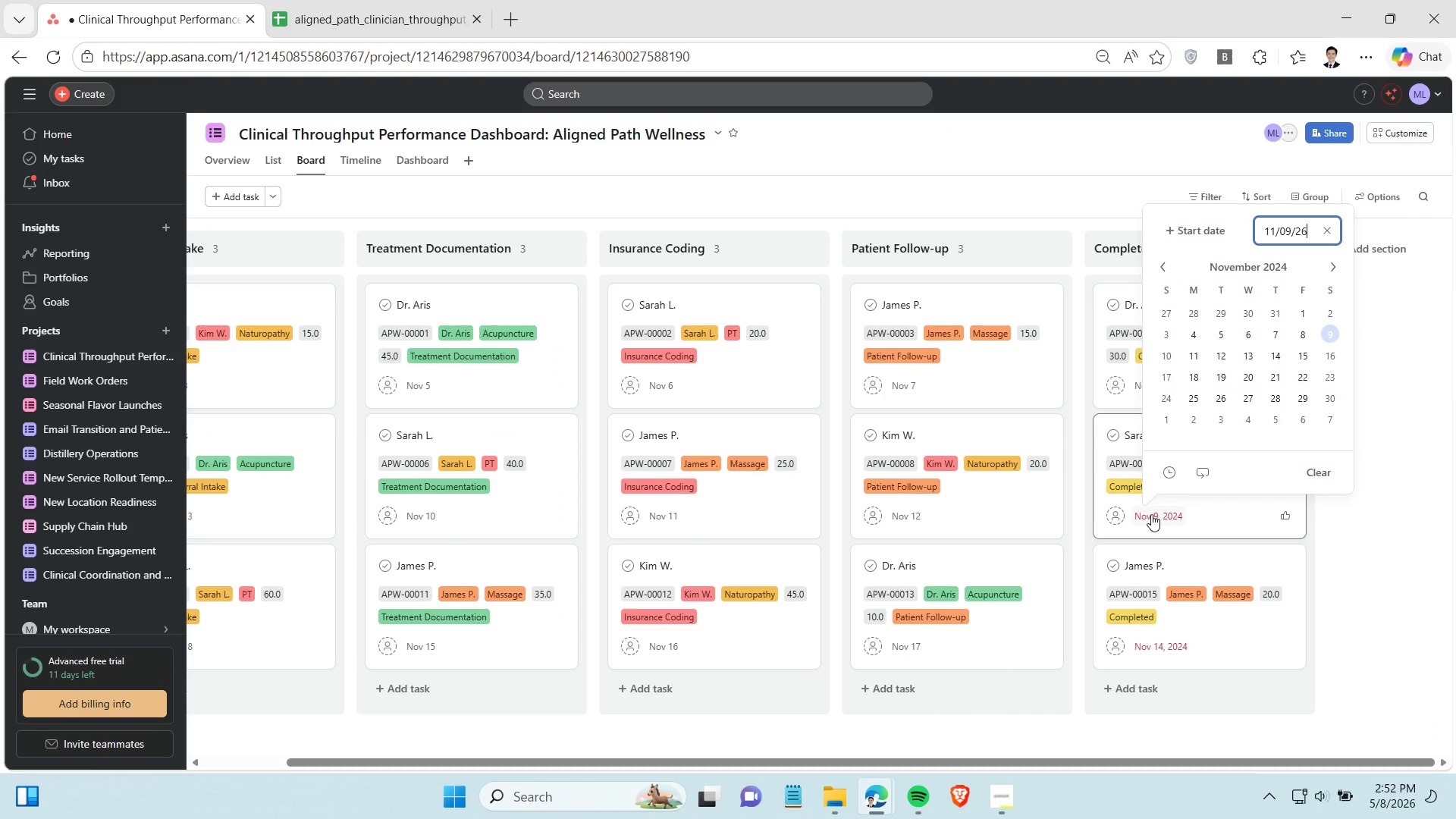 
key(6)
 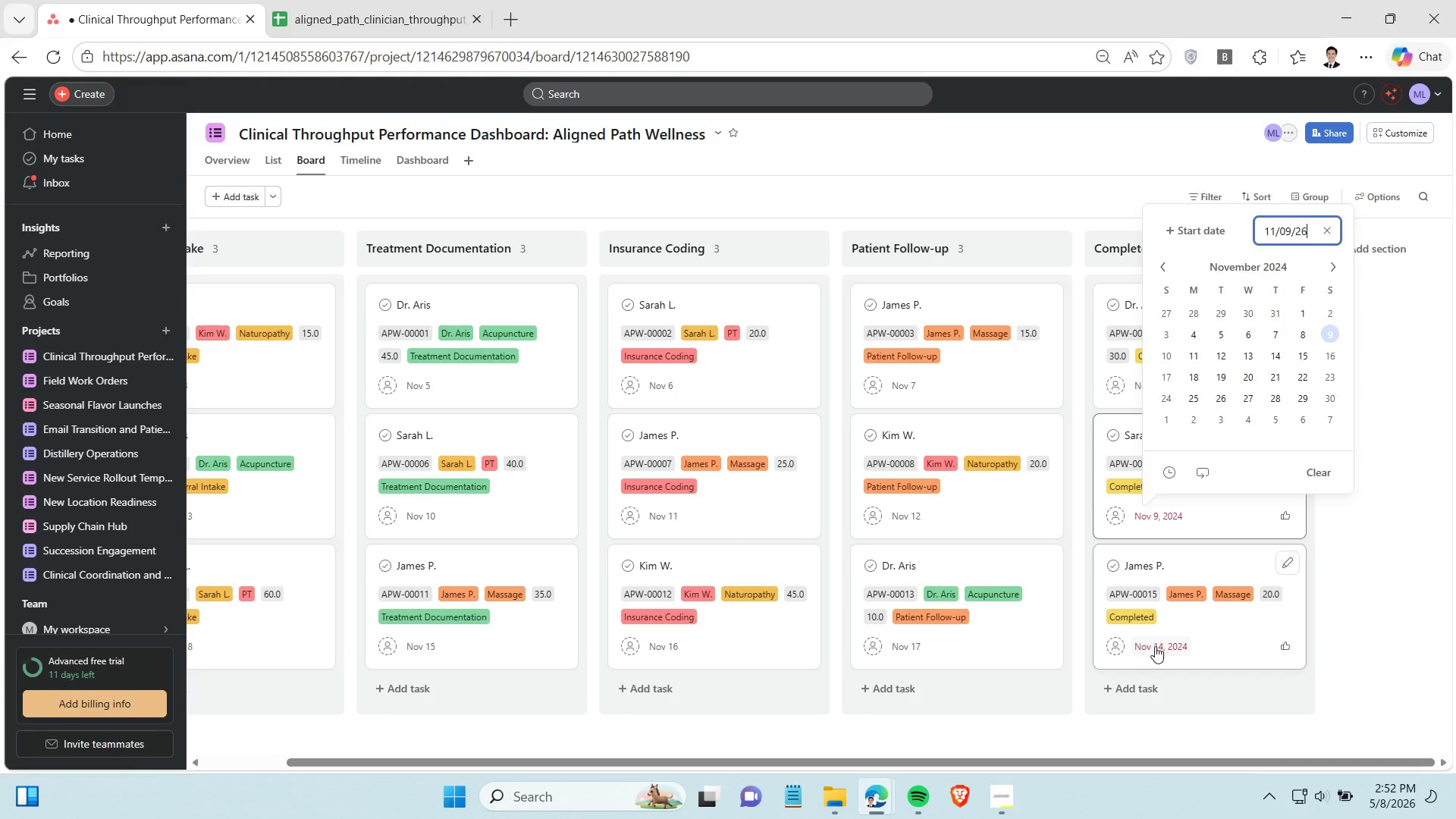 
left_click([1155, 646])
 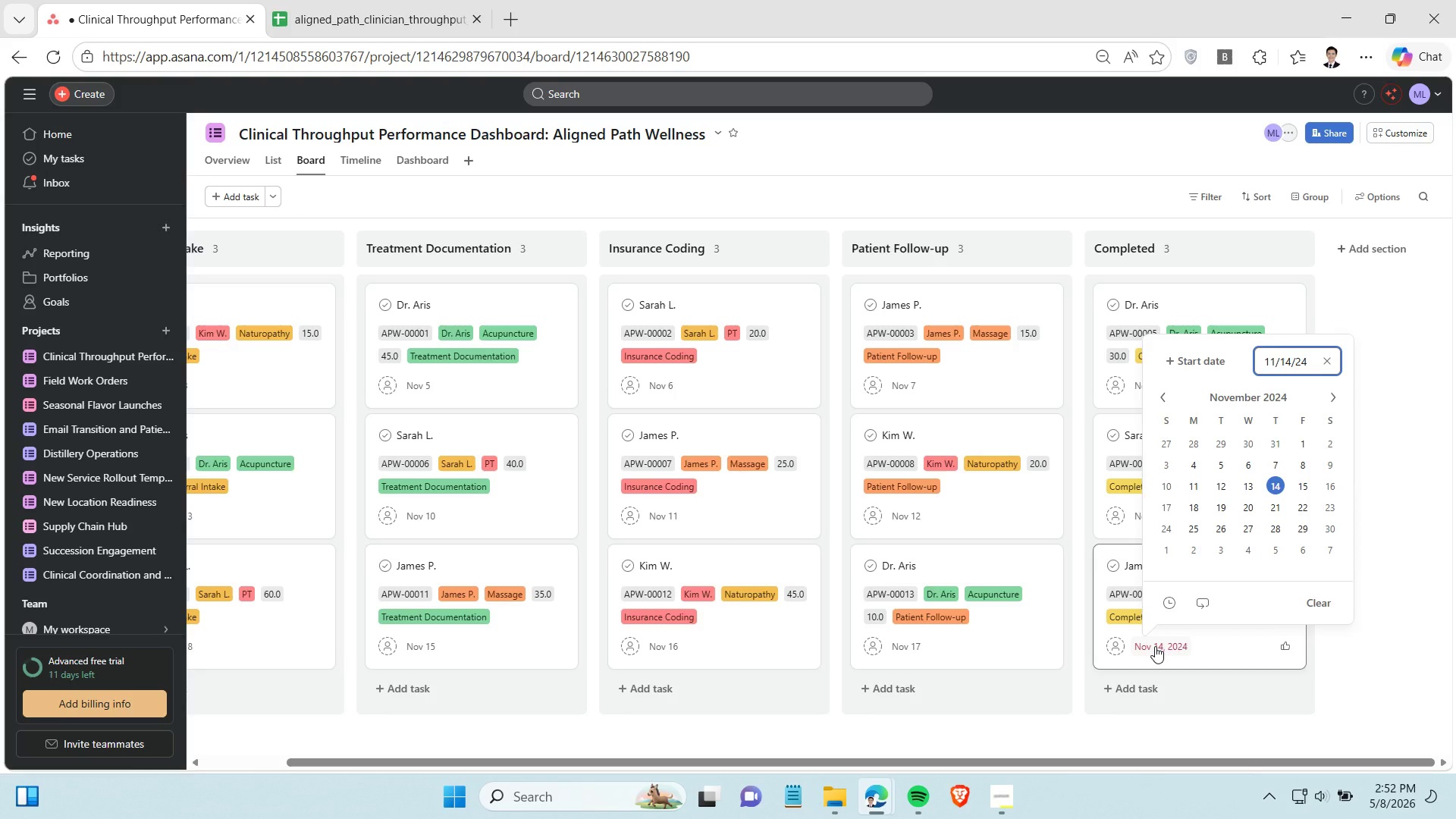 
key(Backspace)
 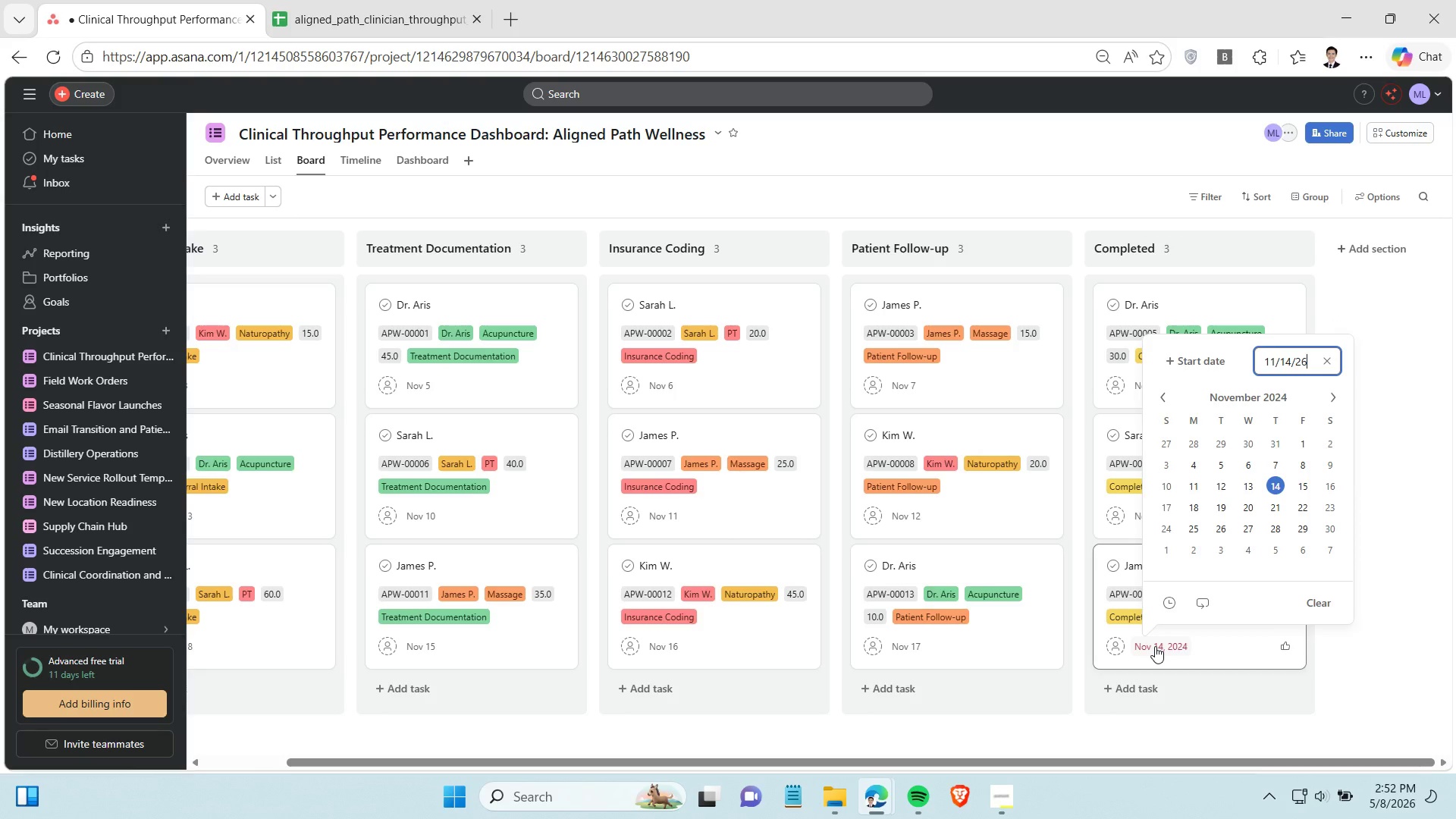 
key(6)
 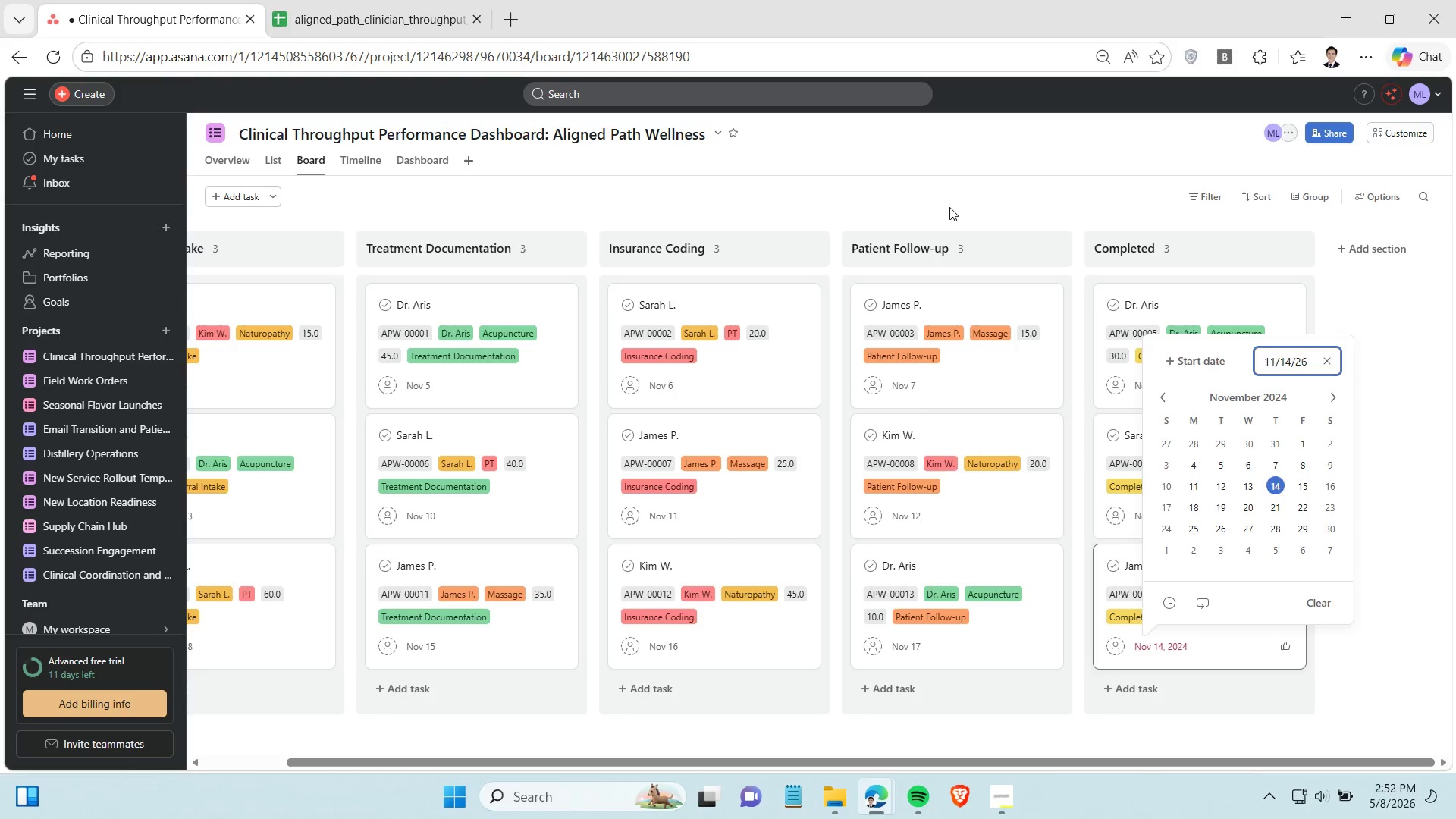 
left_click([949, 206])
 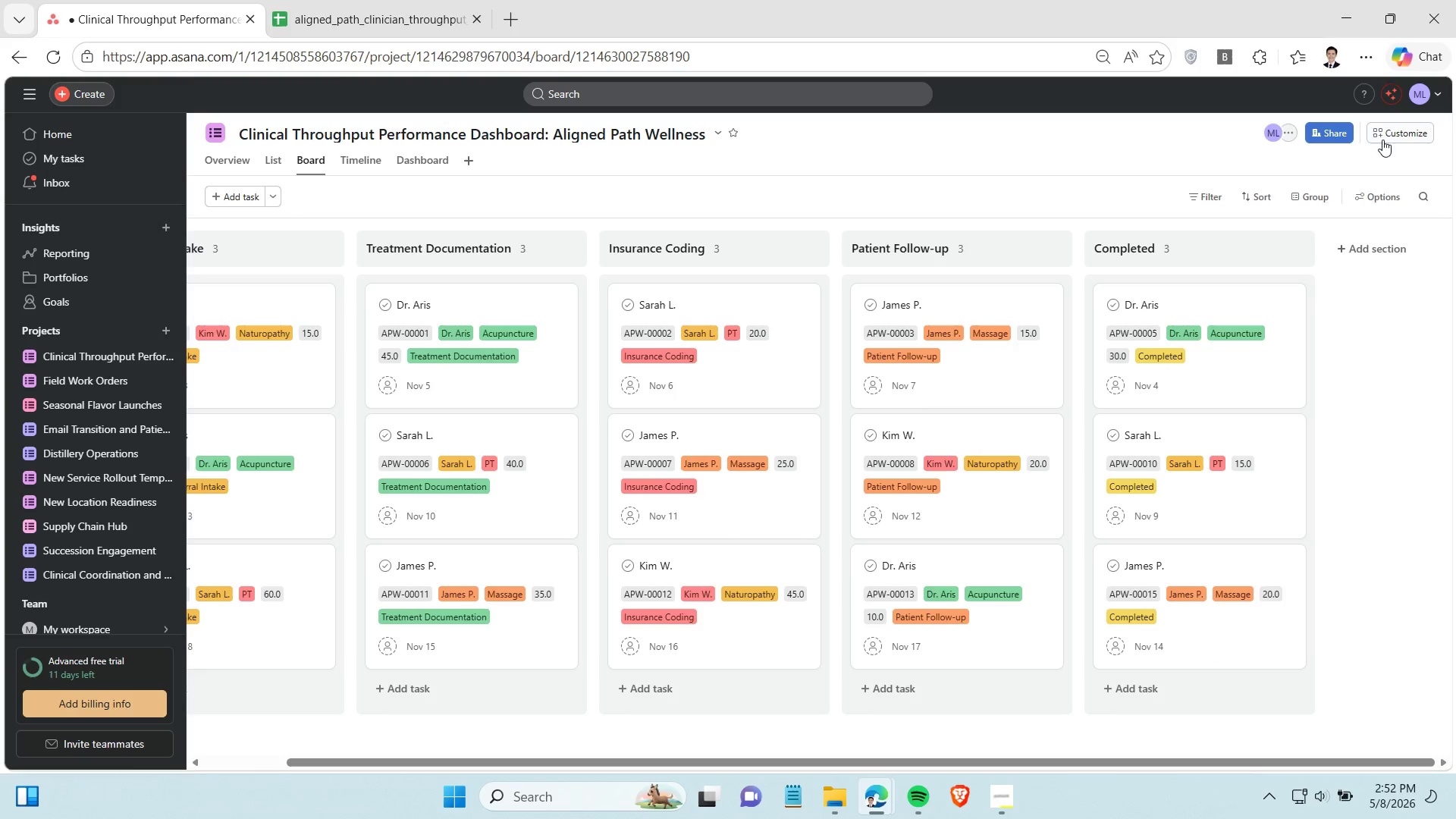 
left_click([1386, 135])
 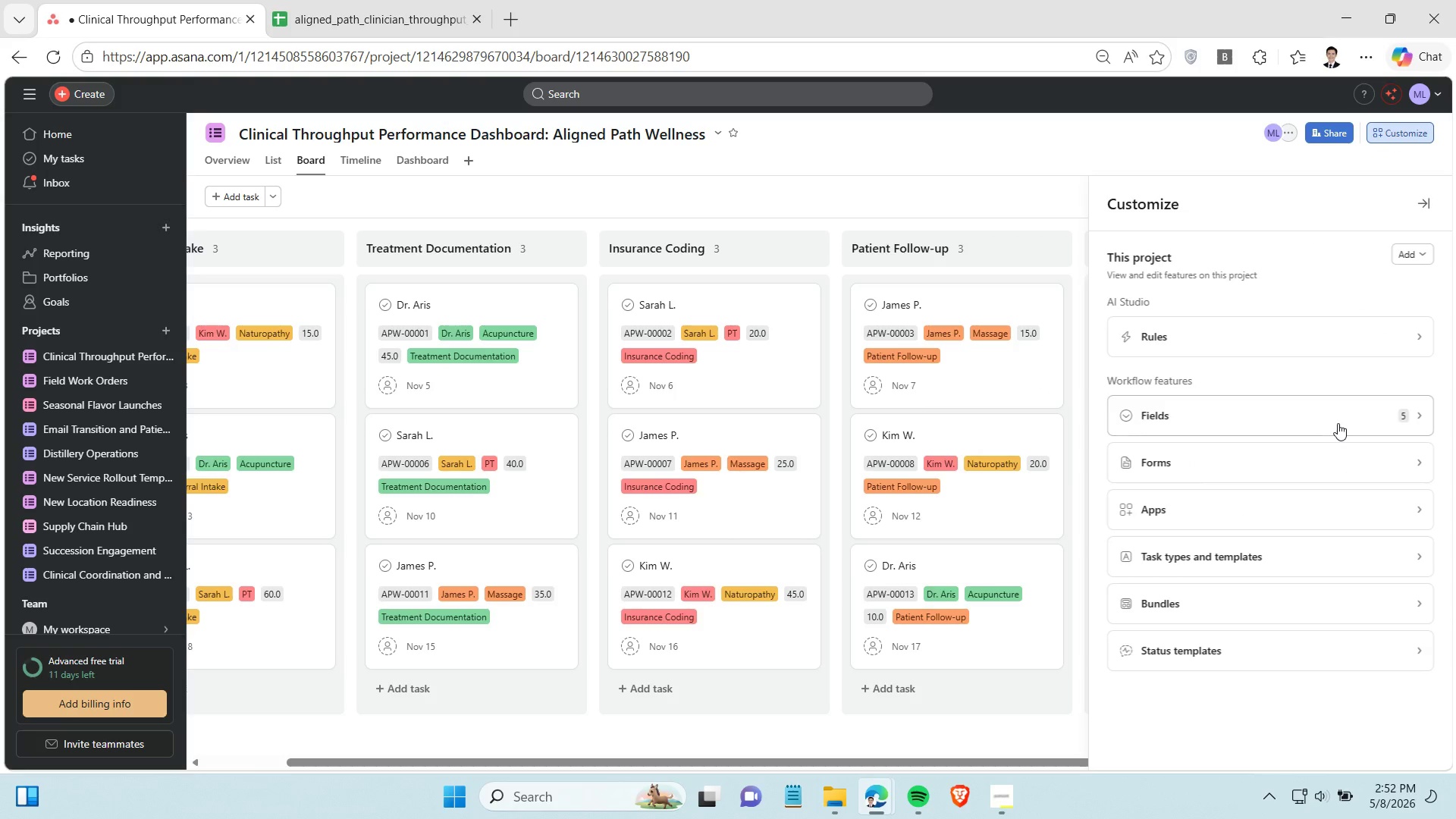 
left_click([1338, 423])
 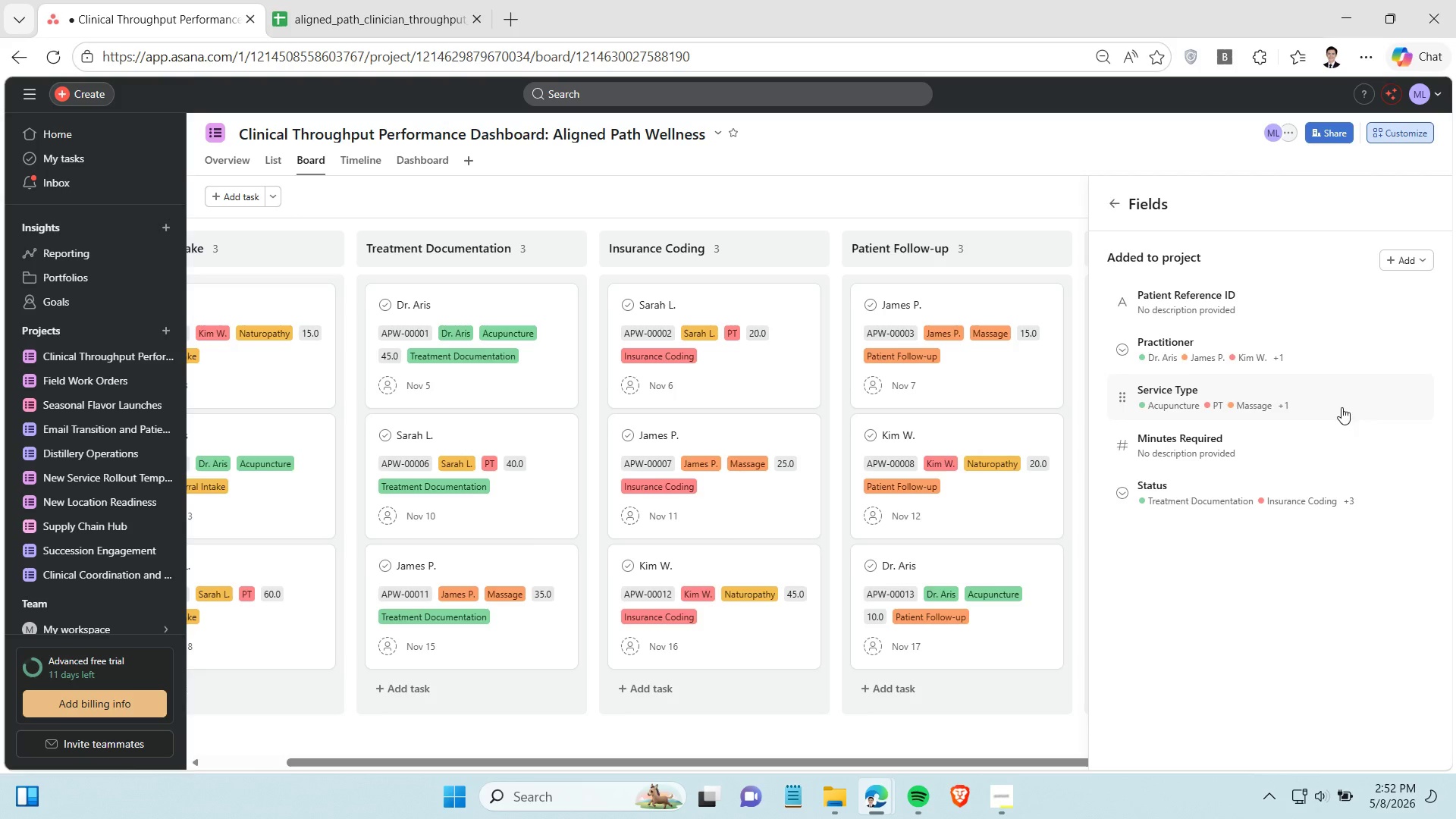 
wait(5.98)
 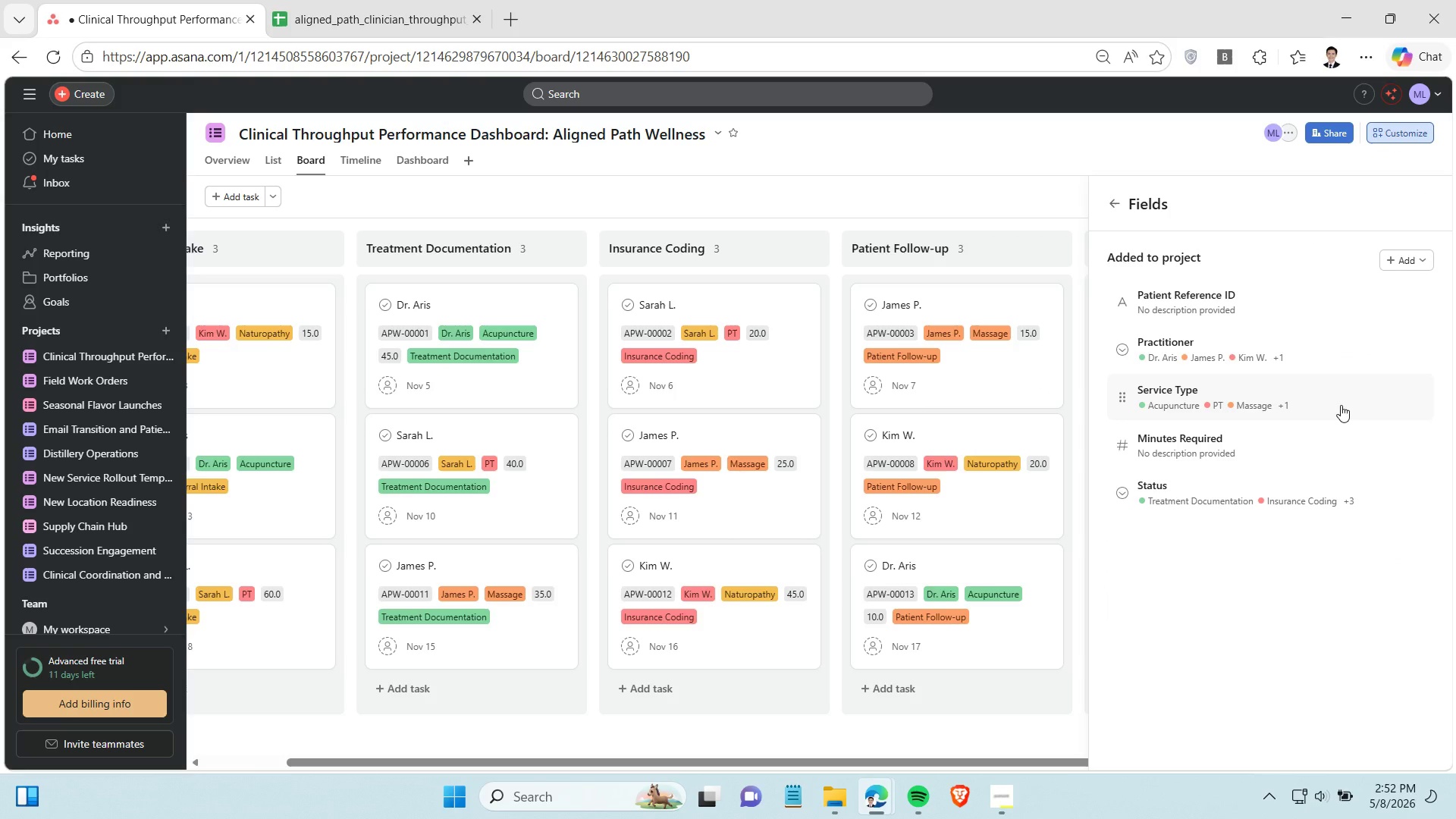 
left_click_drag(start_coordinate=[713, 762], to_coordinate=[629, 753])
 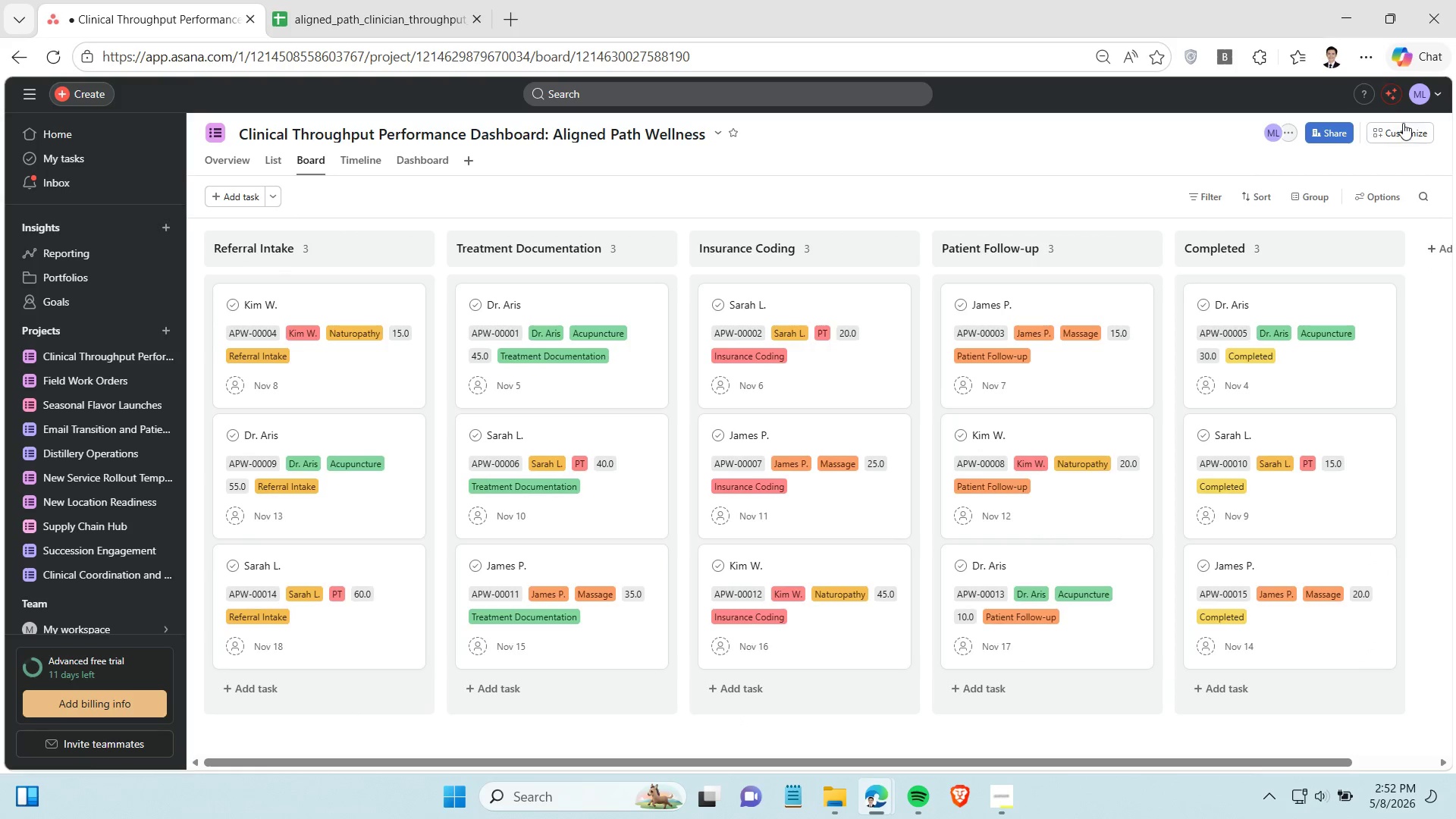 
left_click([1403, 123])
 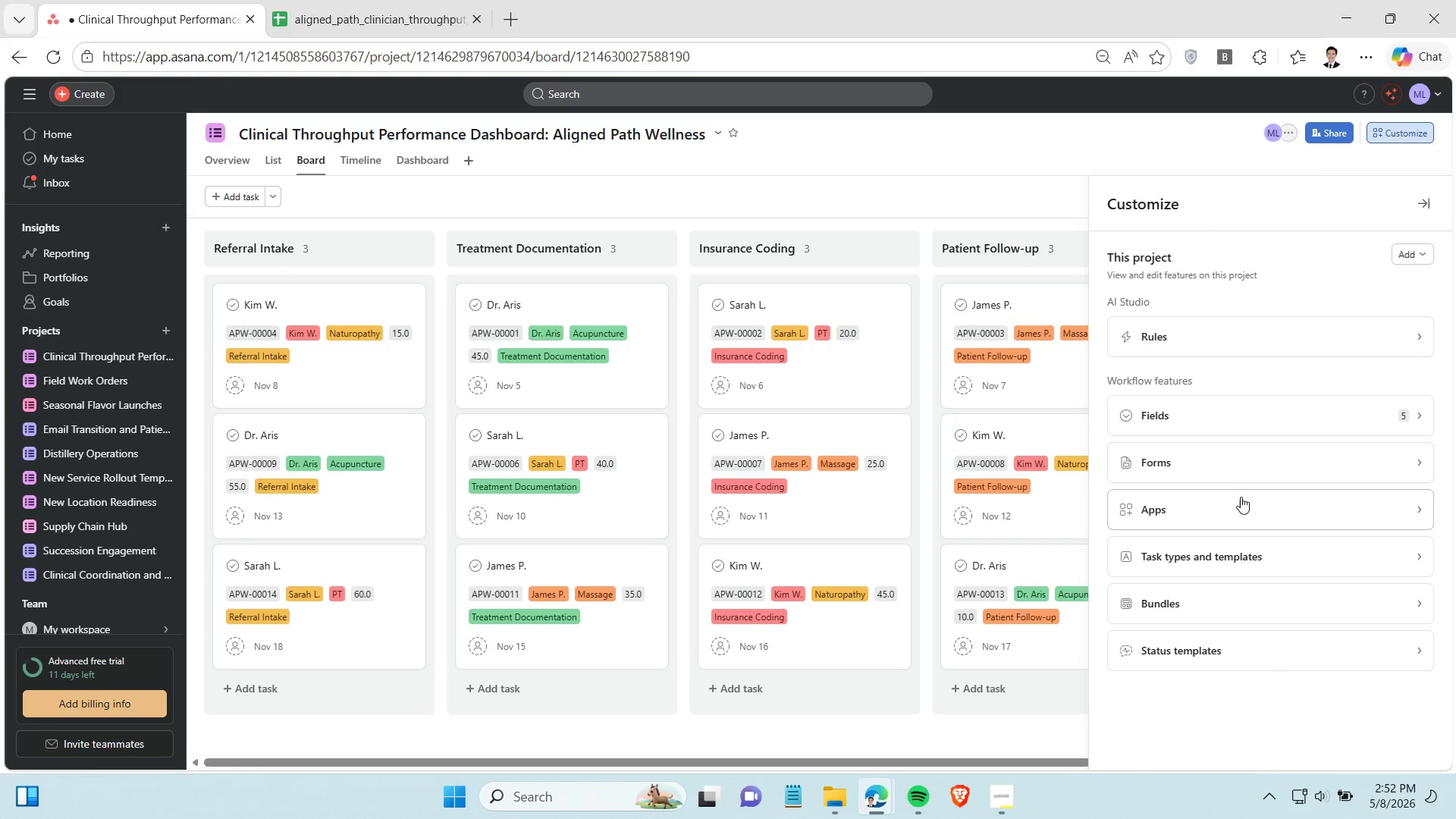 
wait(5.83)
 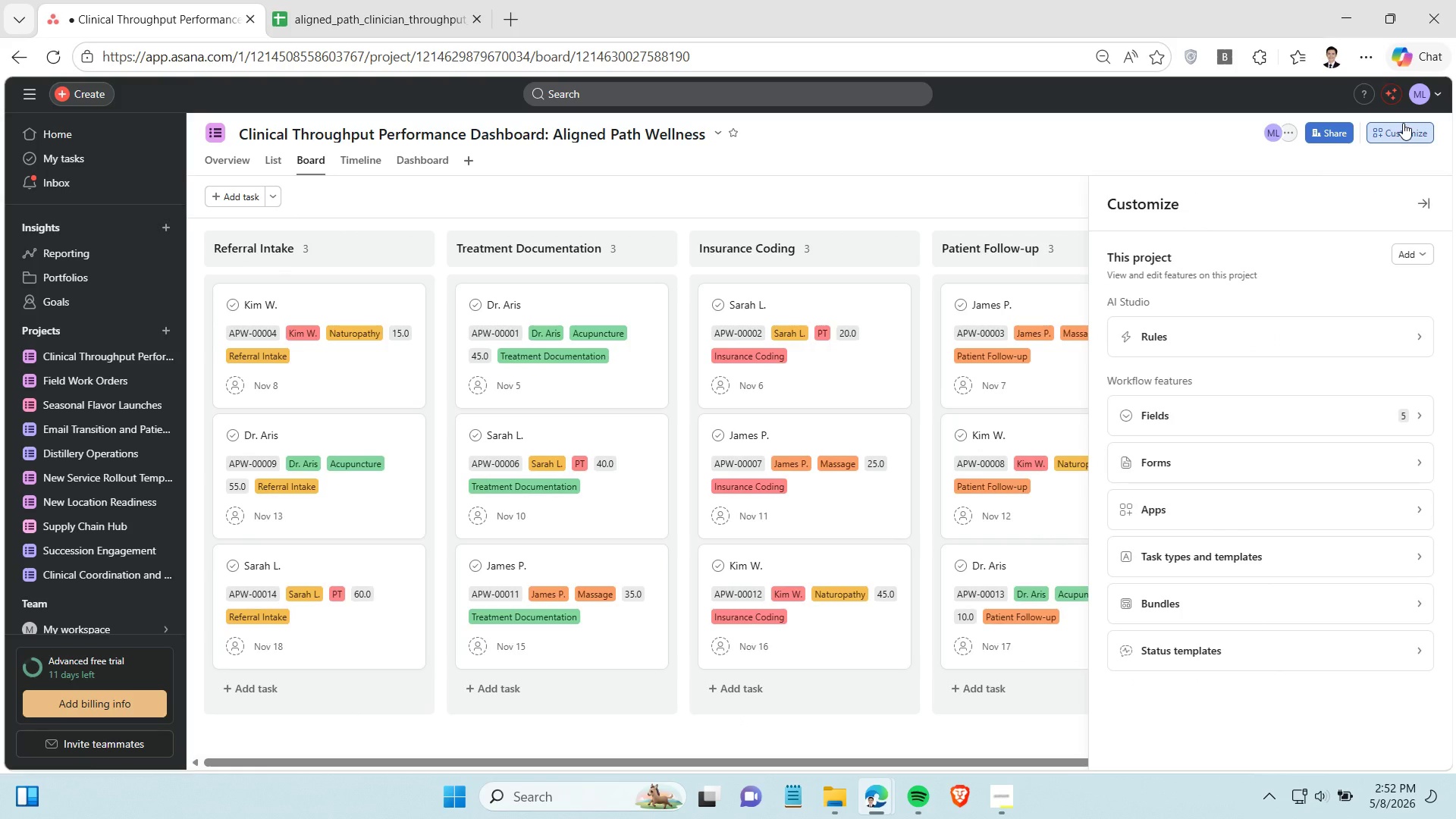 
left_click([1265, 409])
 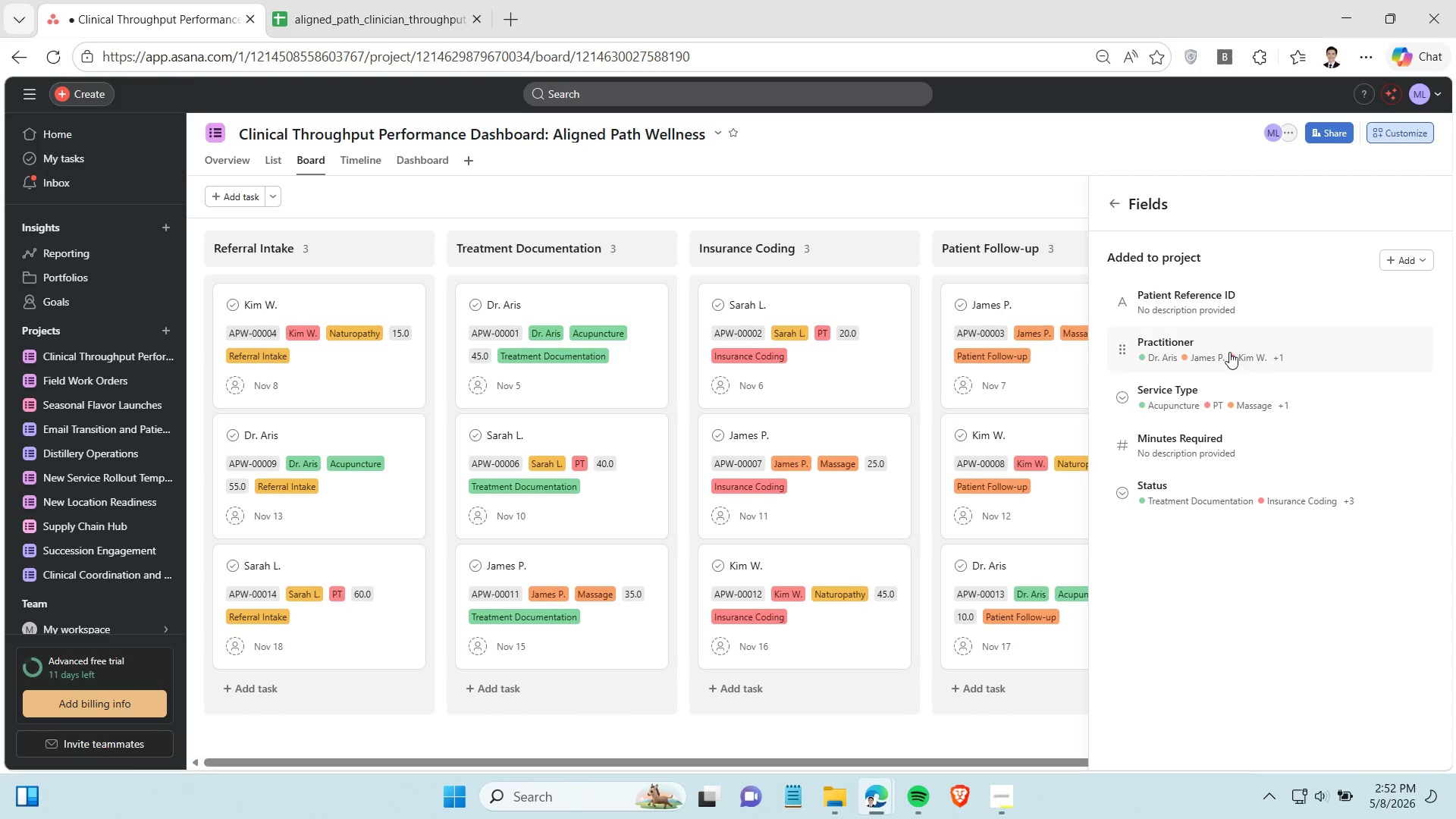 
mouse_move([1218, 397])
 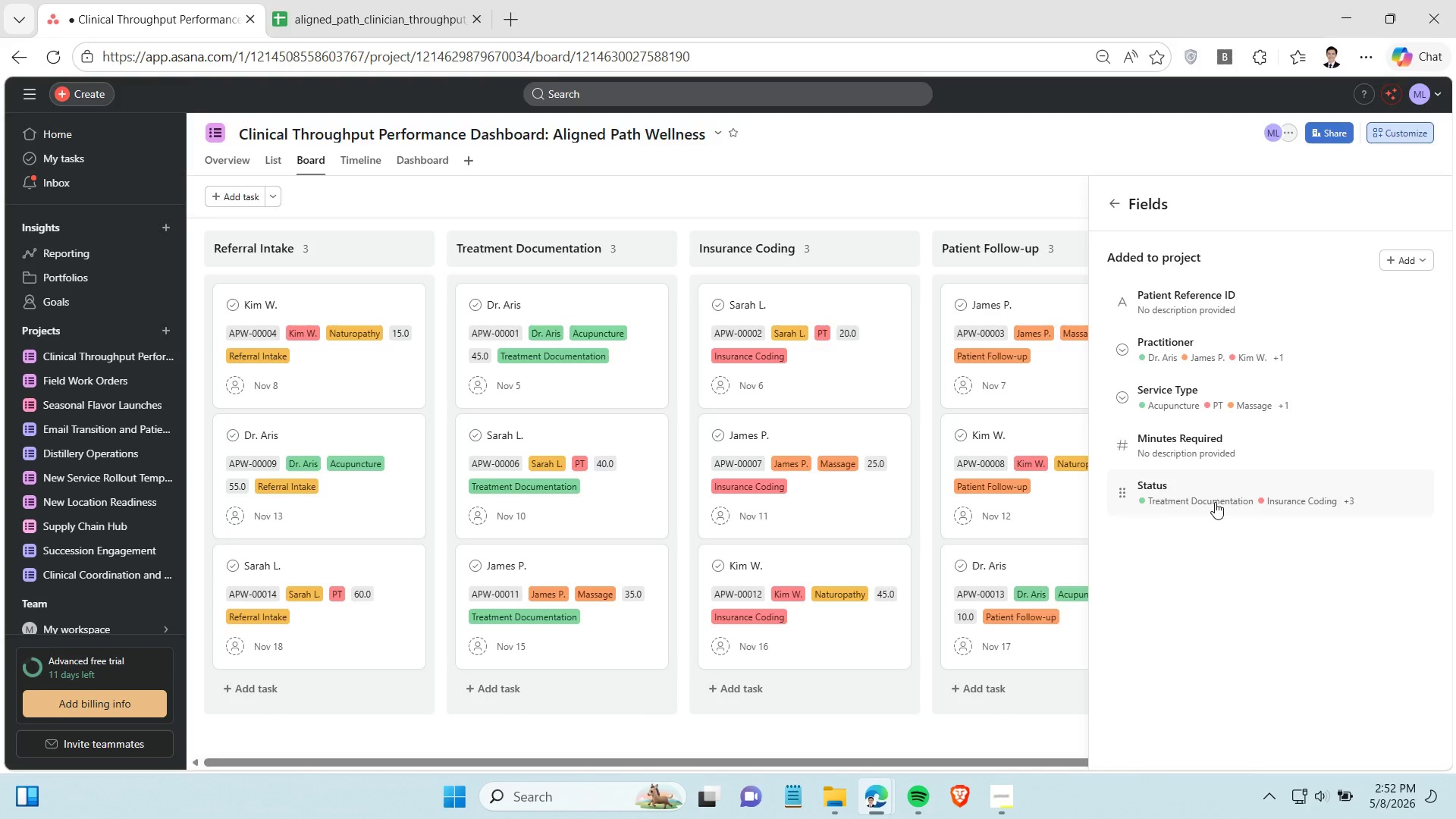 
left_click([1215, 502])
 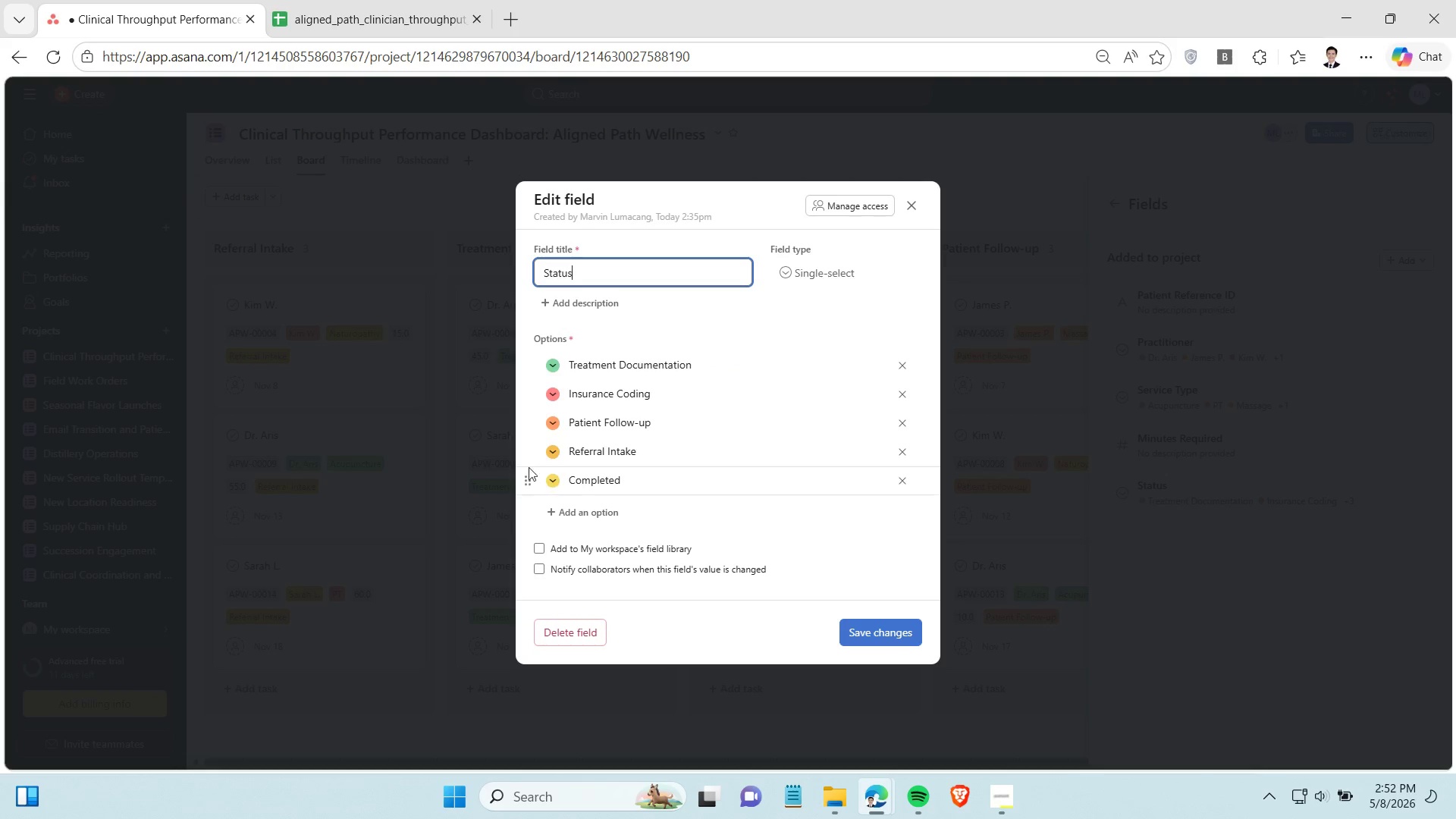 
left_click_drag(start_coordinate=[528, 453], to_coordinate=[518, 357])
 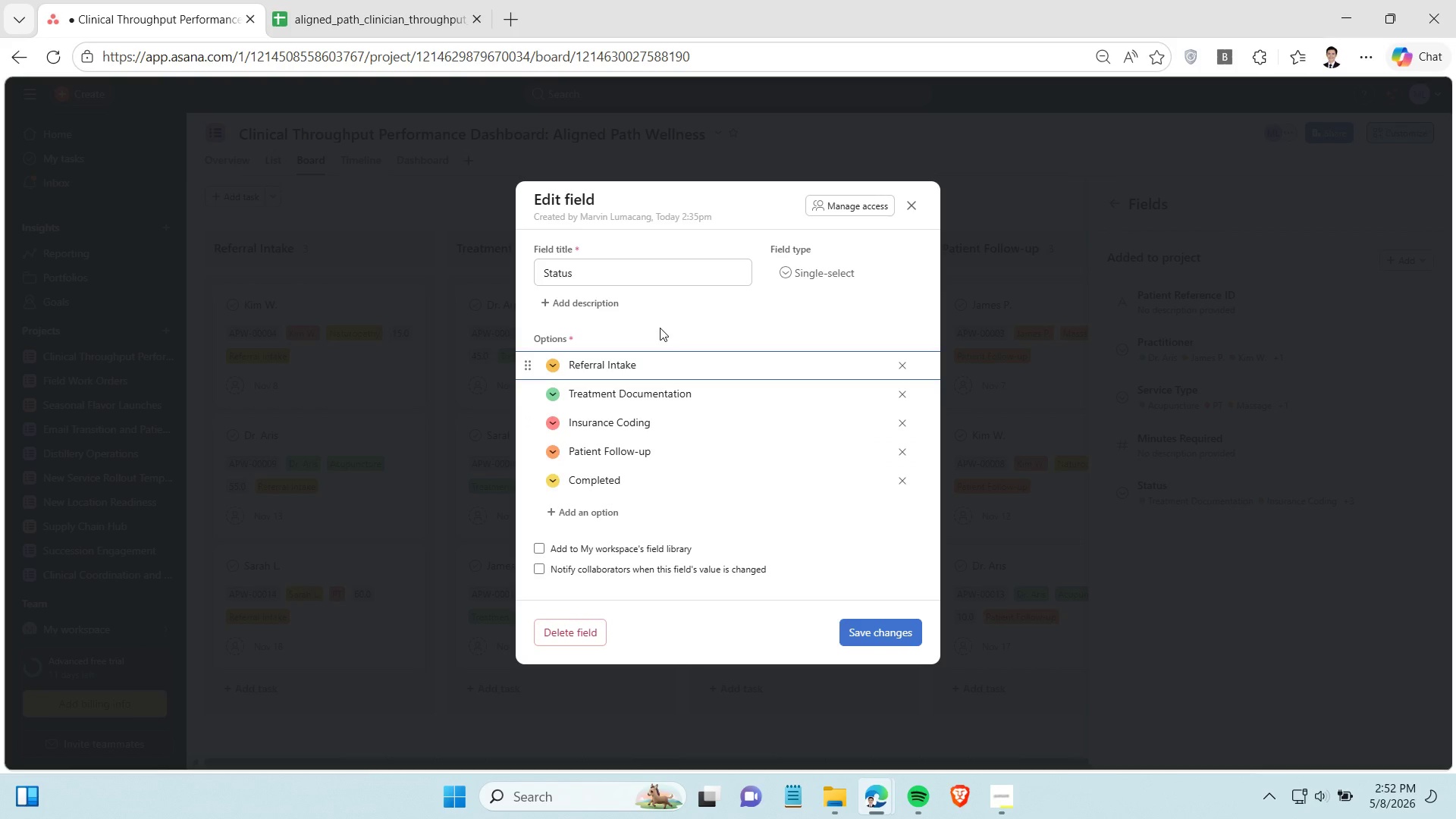 
wait(12.47)
 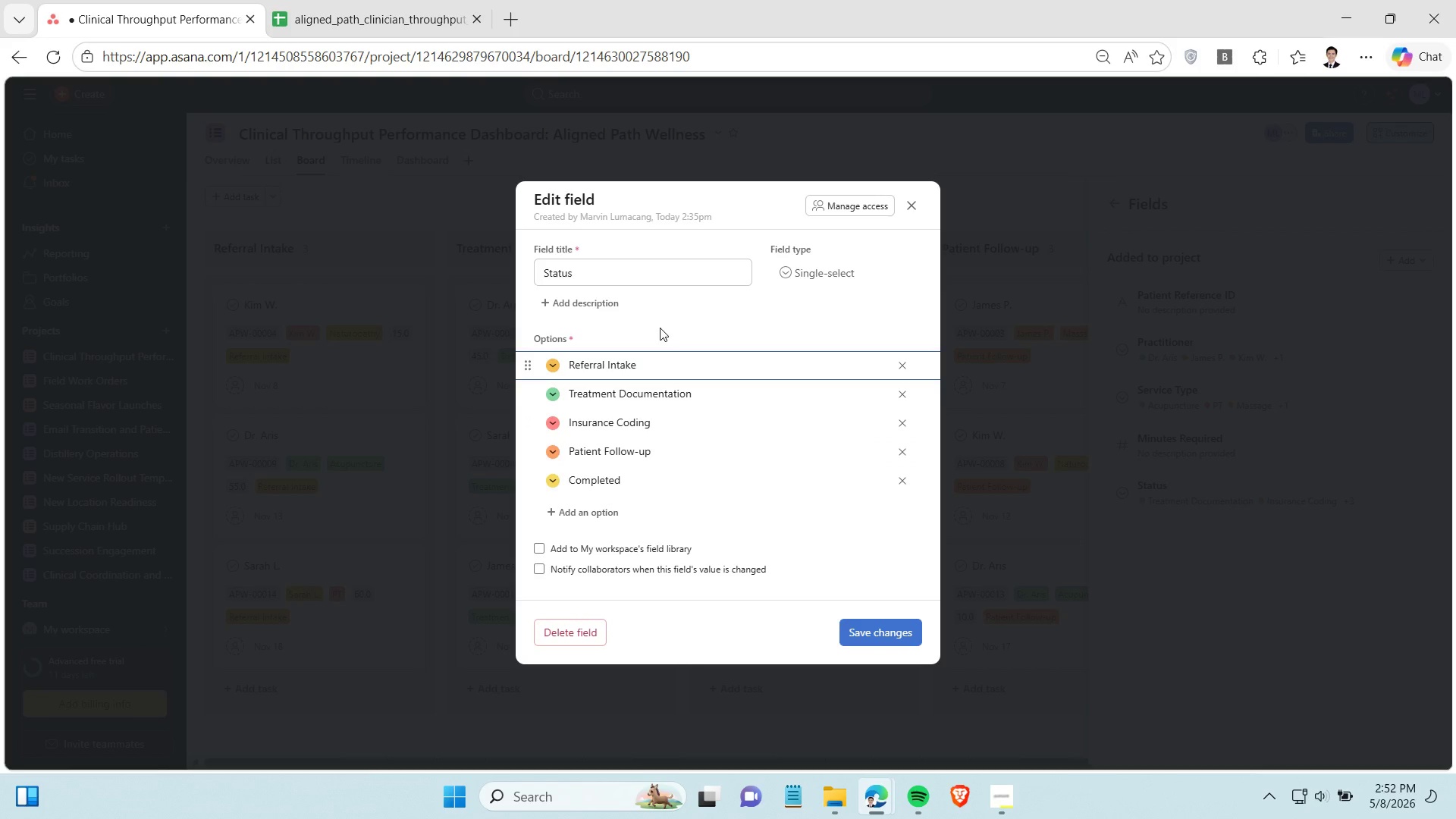 
left_click([1004, 804])